 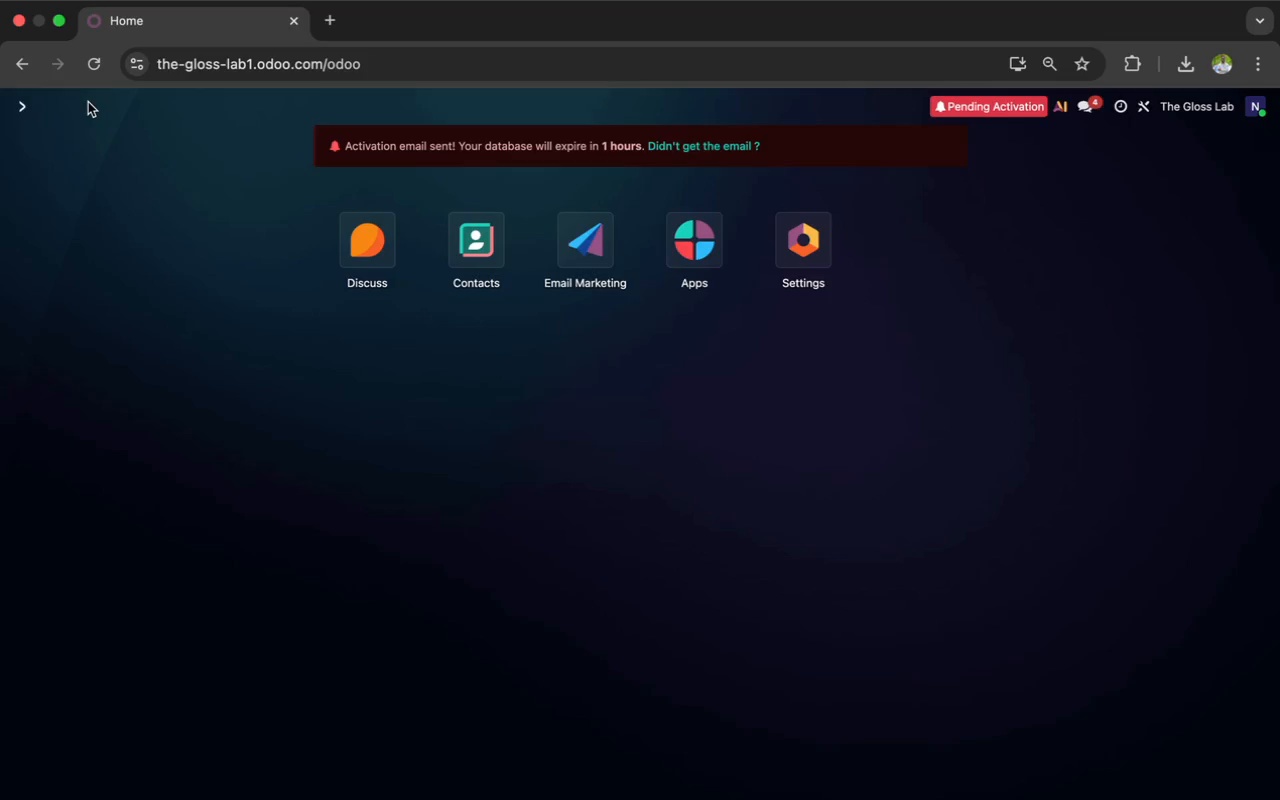 
left_click([557, 244])
 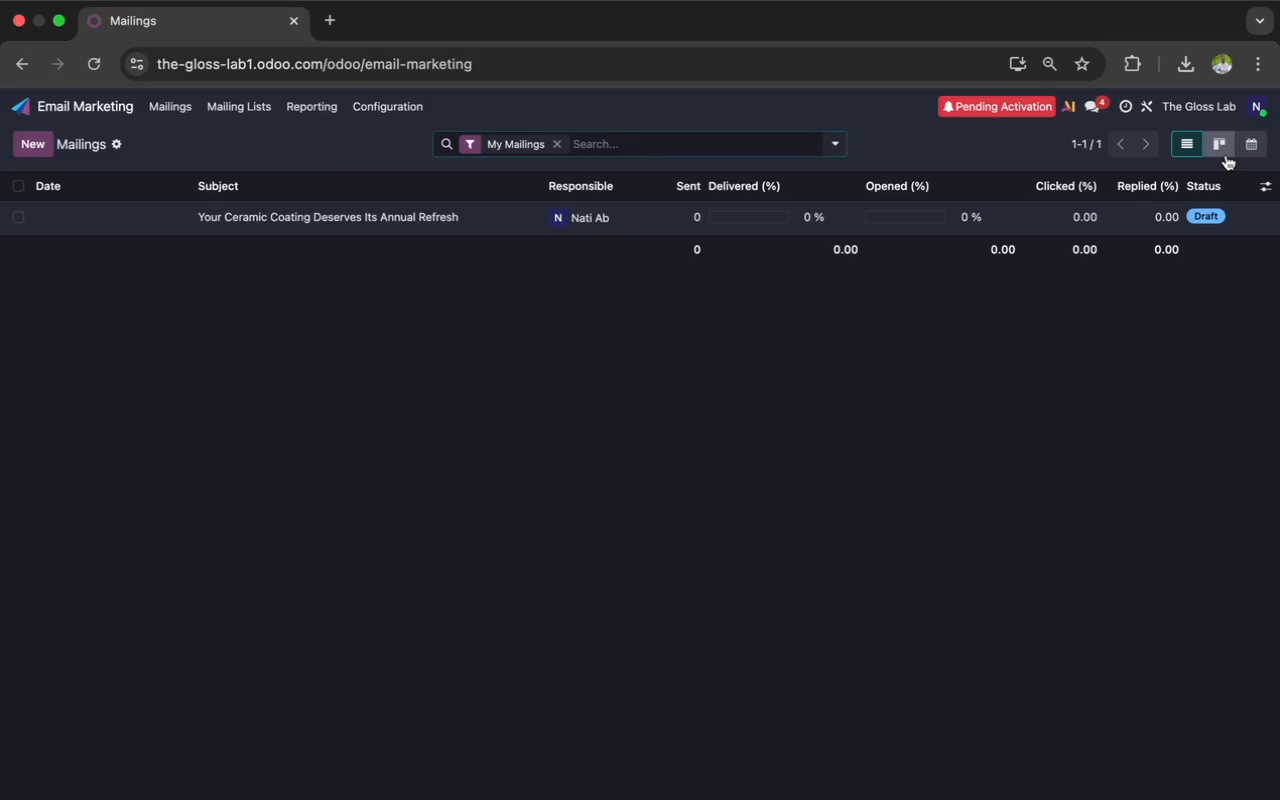 
left_click([1254, 66])
 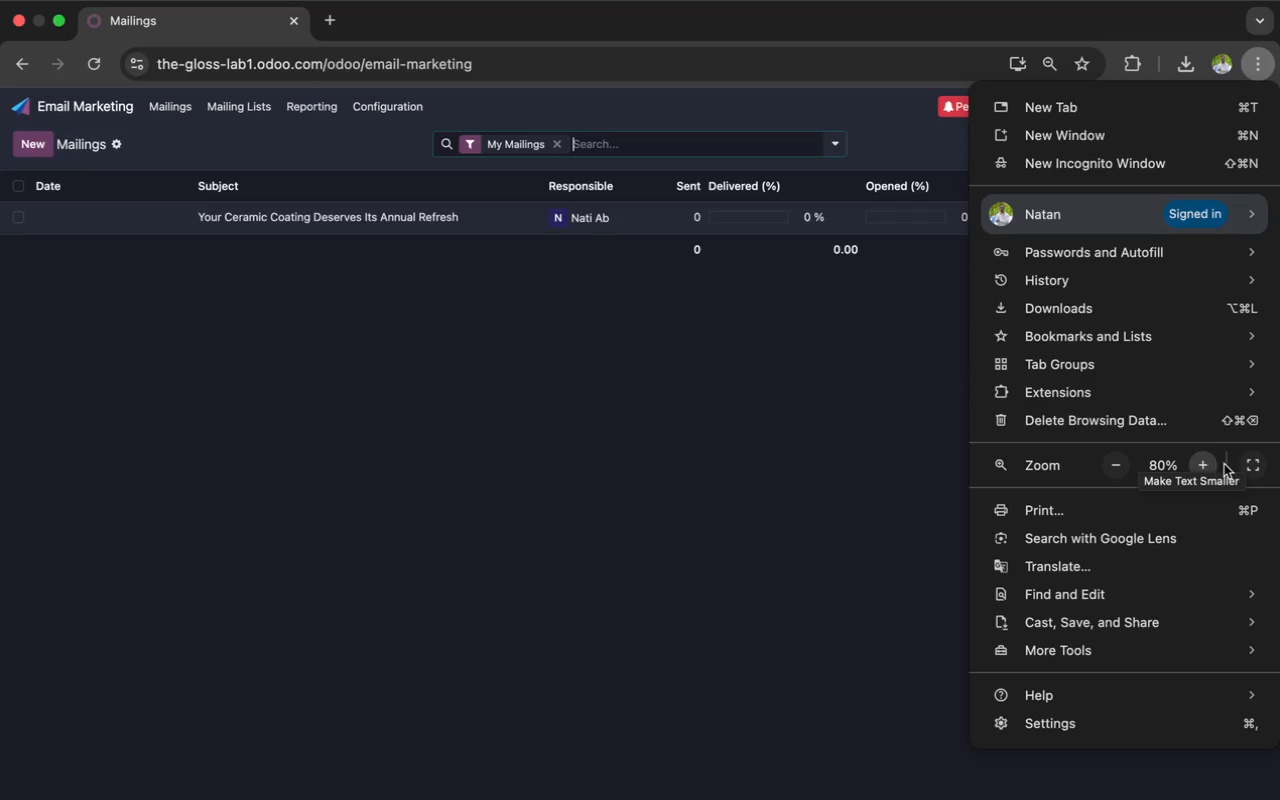 
left_click([1206, 466])
 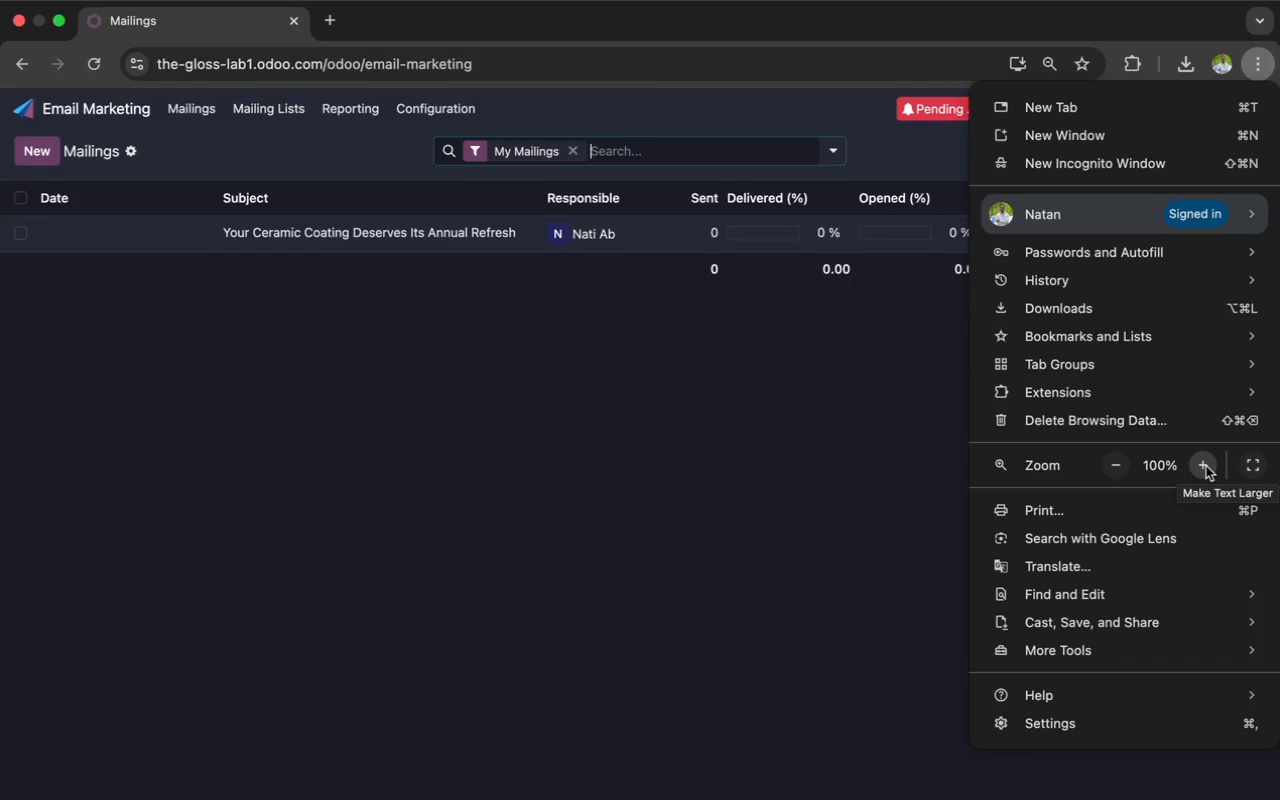 
left_click([1206, 466])
 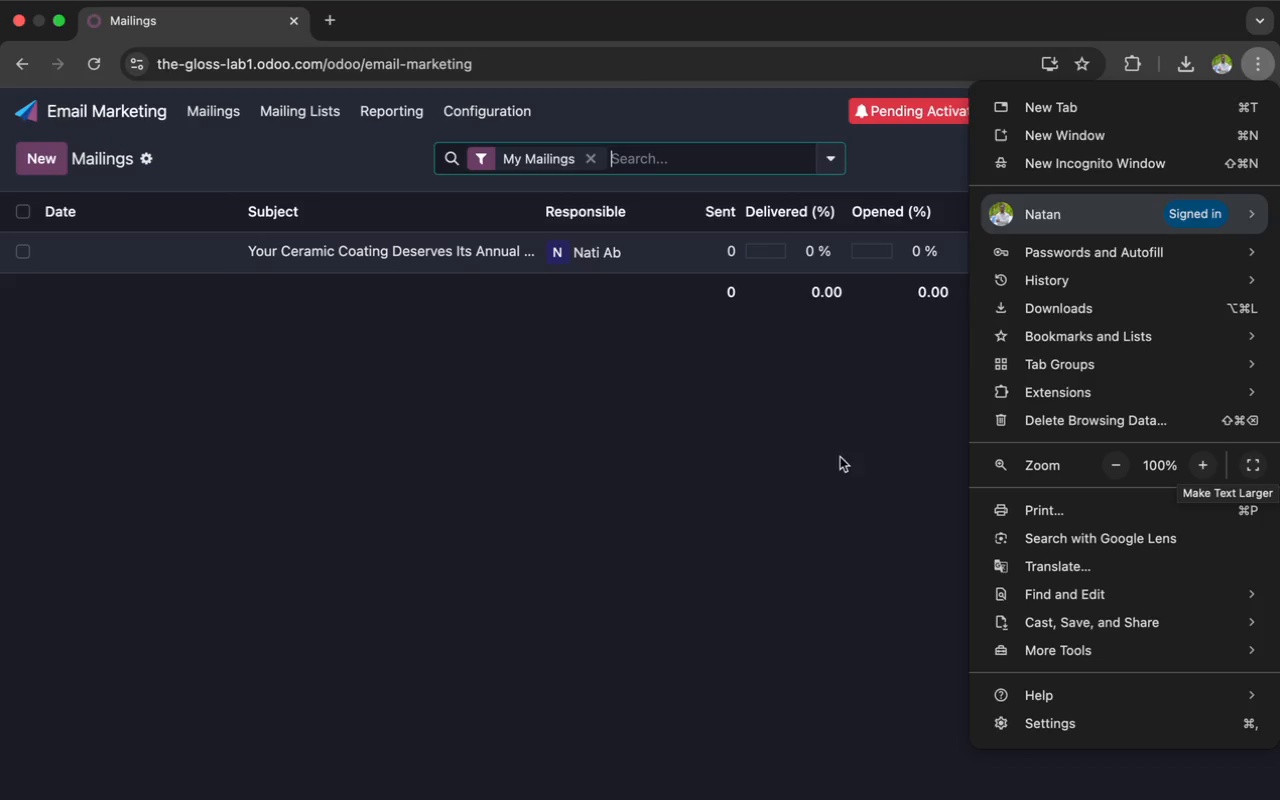 
left_click([817, 457])
 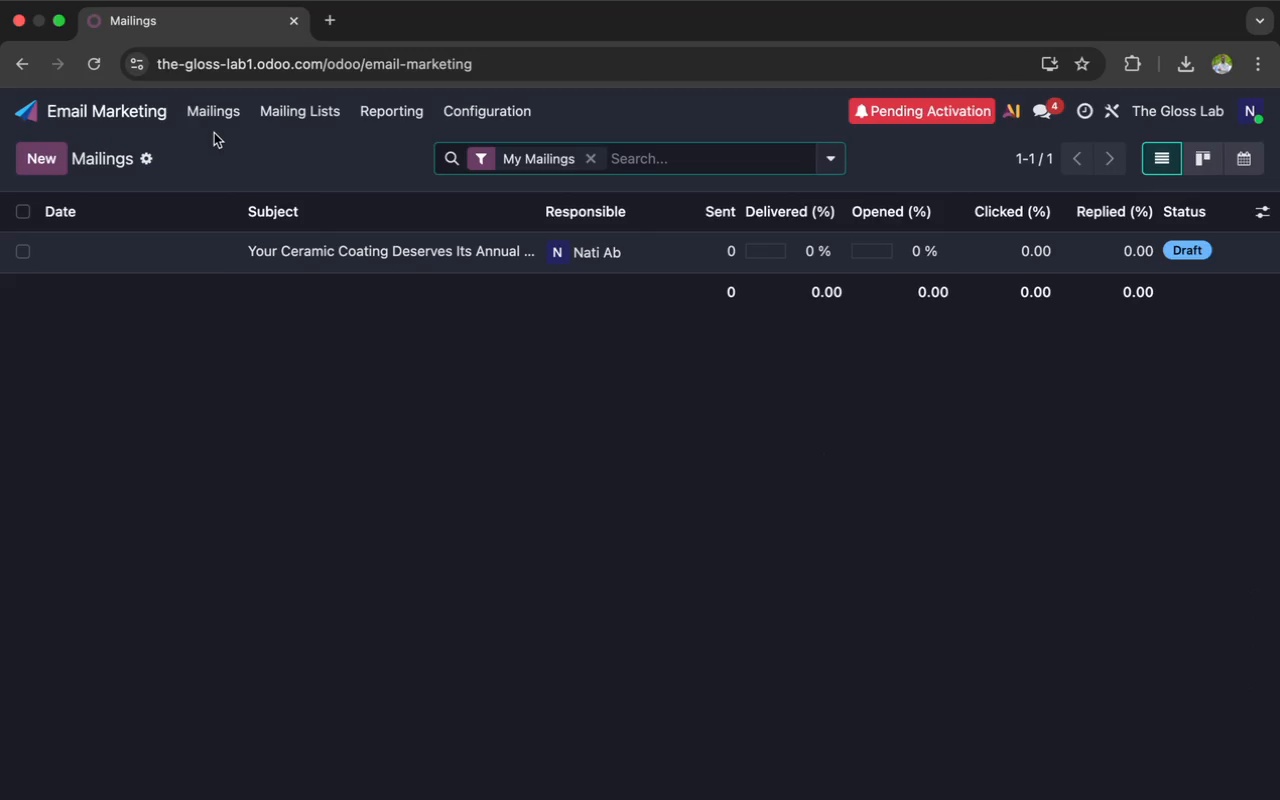 
left_click([215, 113])
 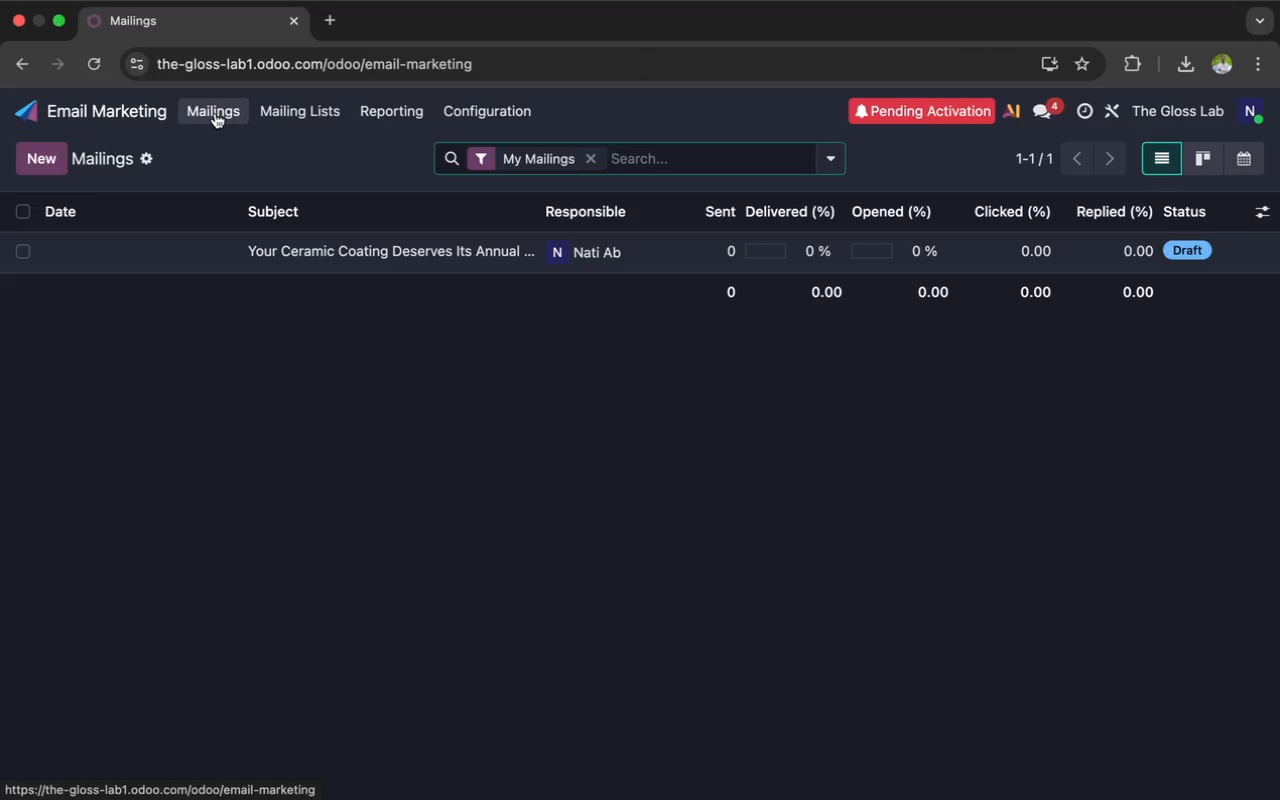 
wait(10.55)
 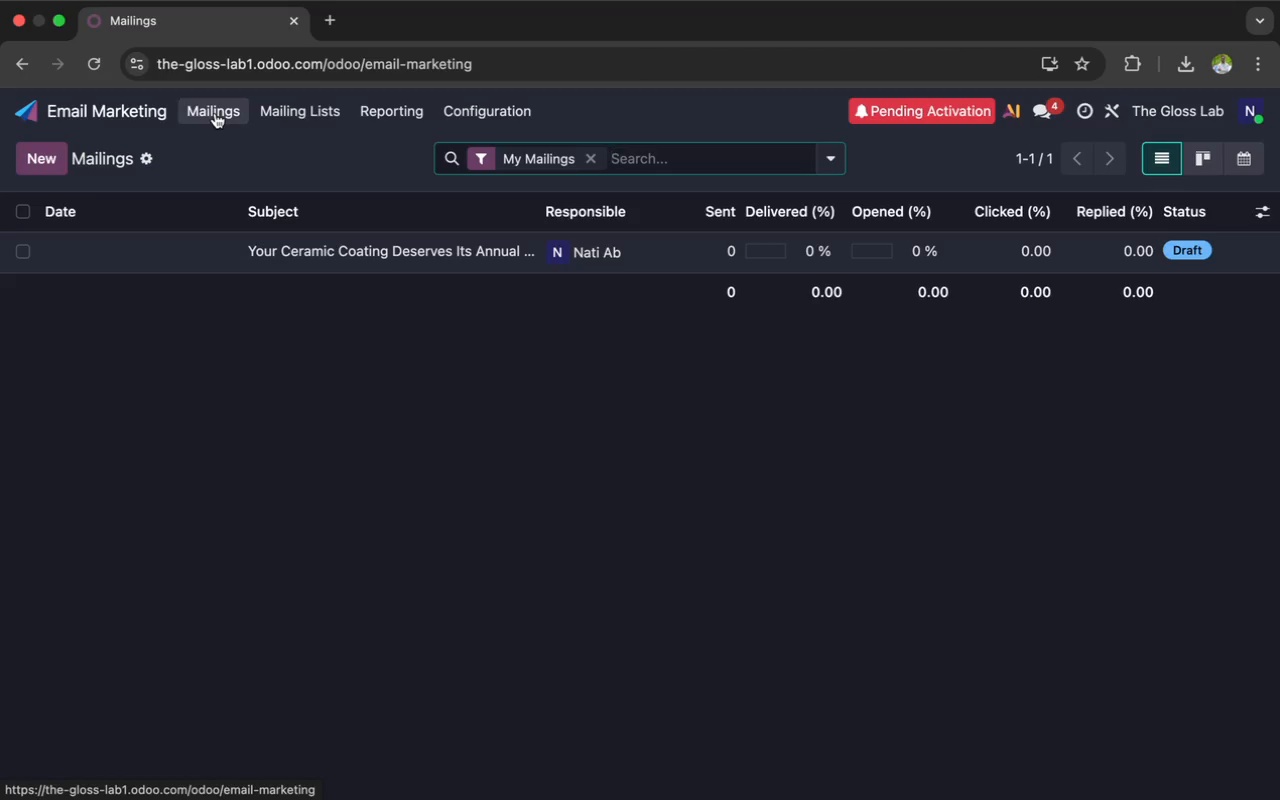 
left_click([189, 244])
 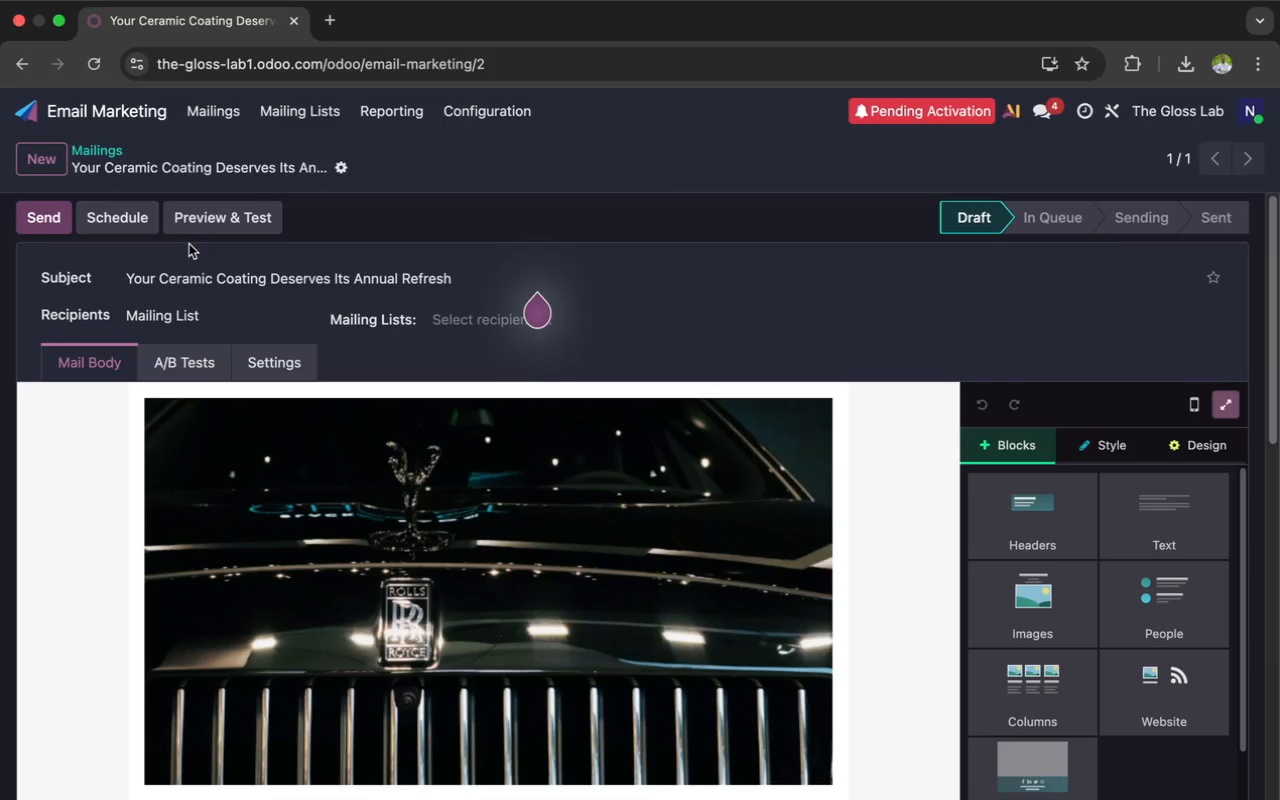 
left_click([263, 361])
 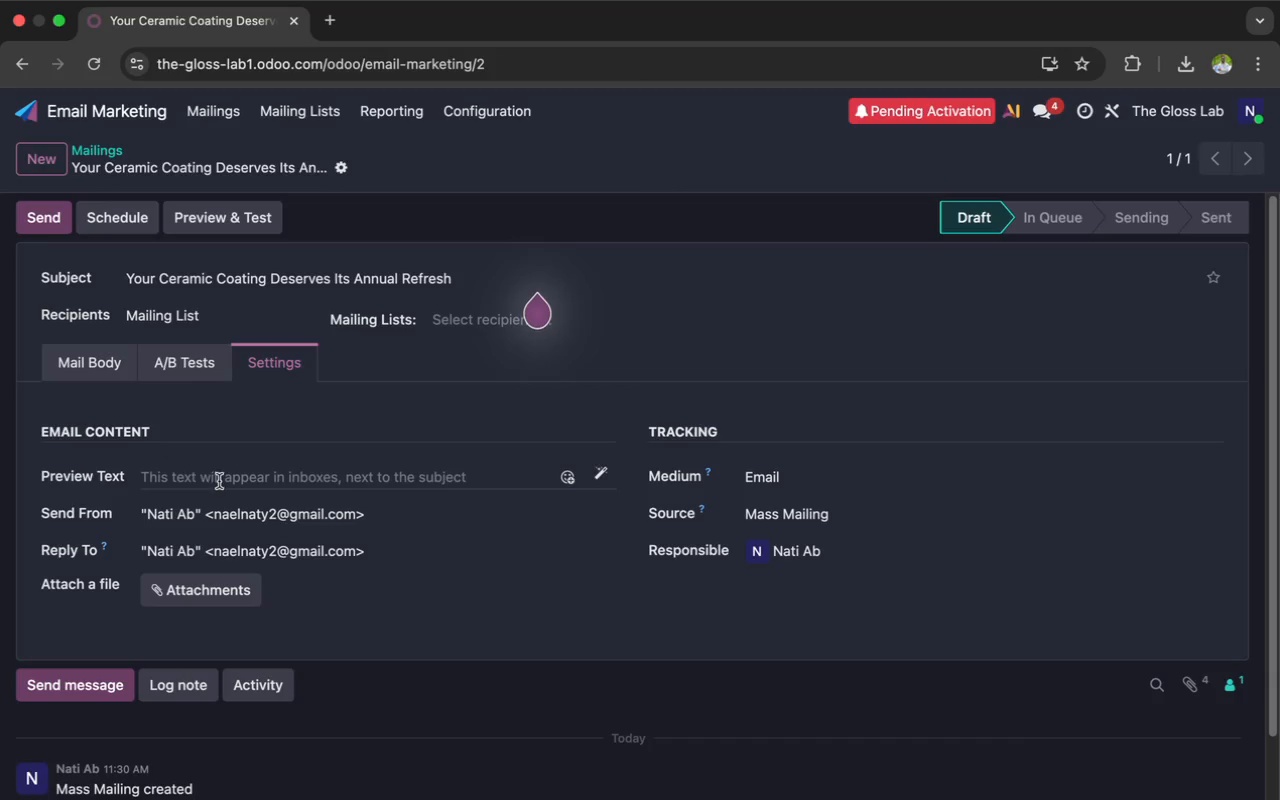 
wait(109.36)
 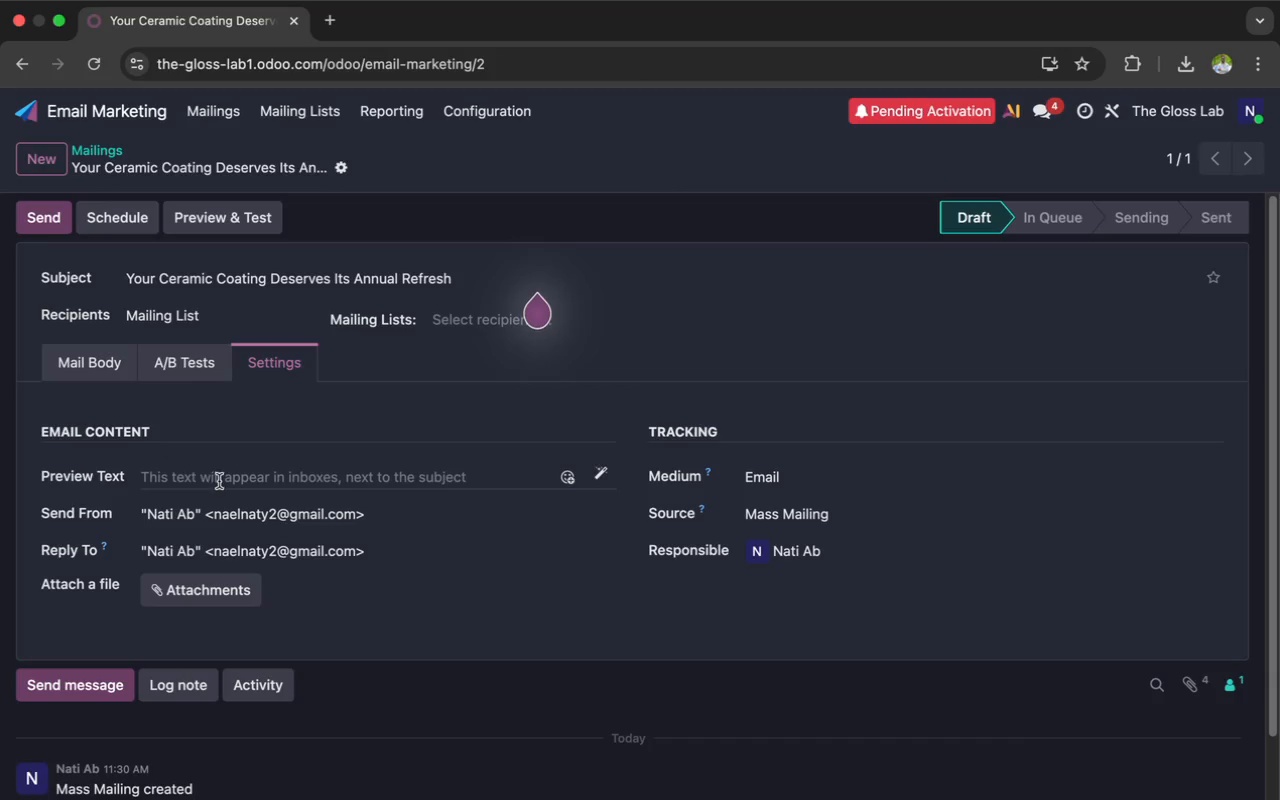 
left_click([237, 477])
 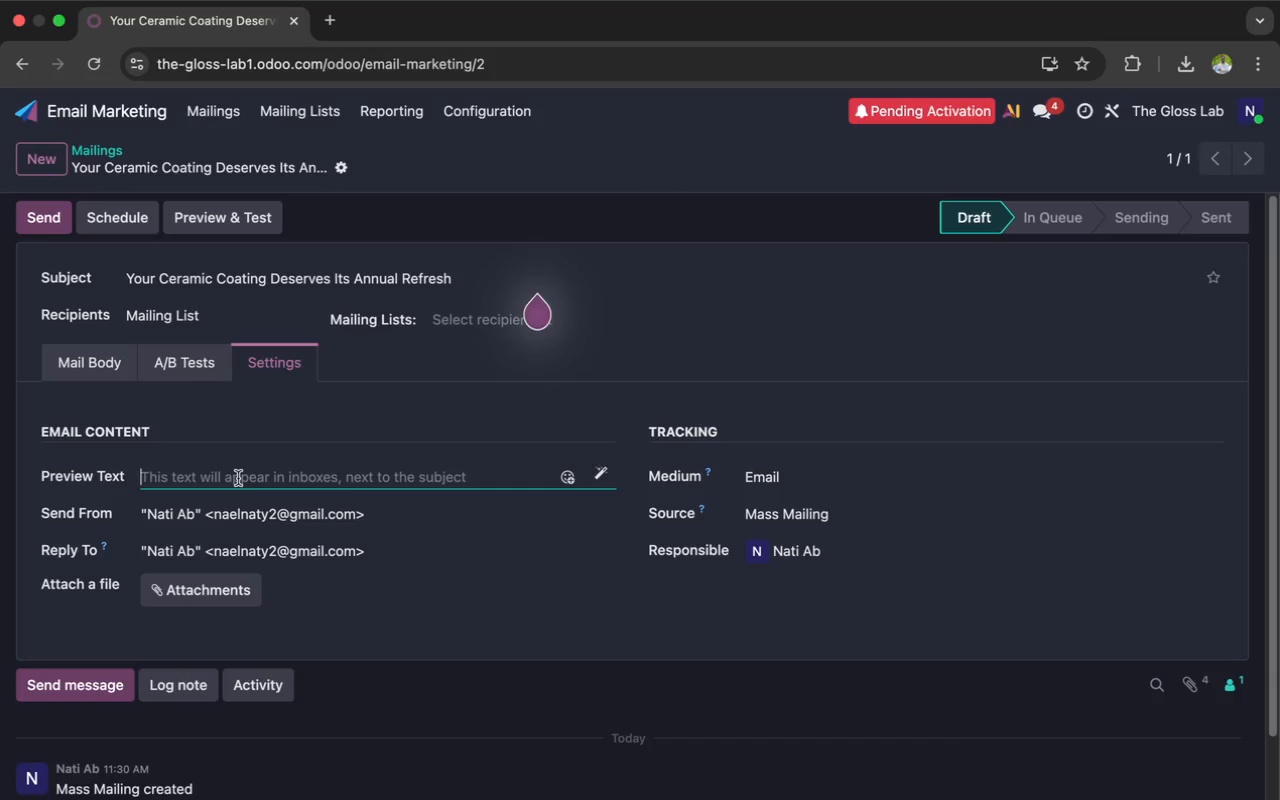 
wait(15.11)
 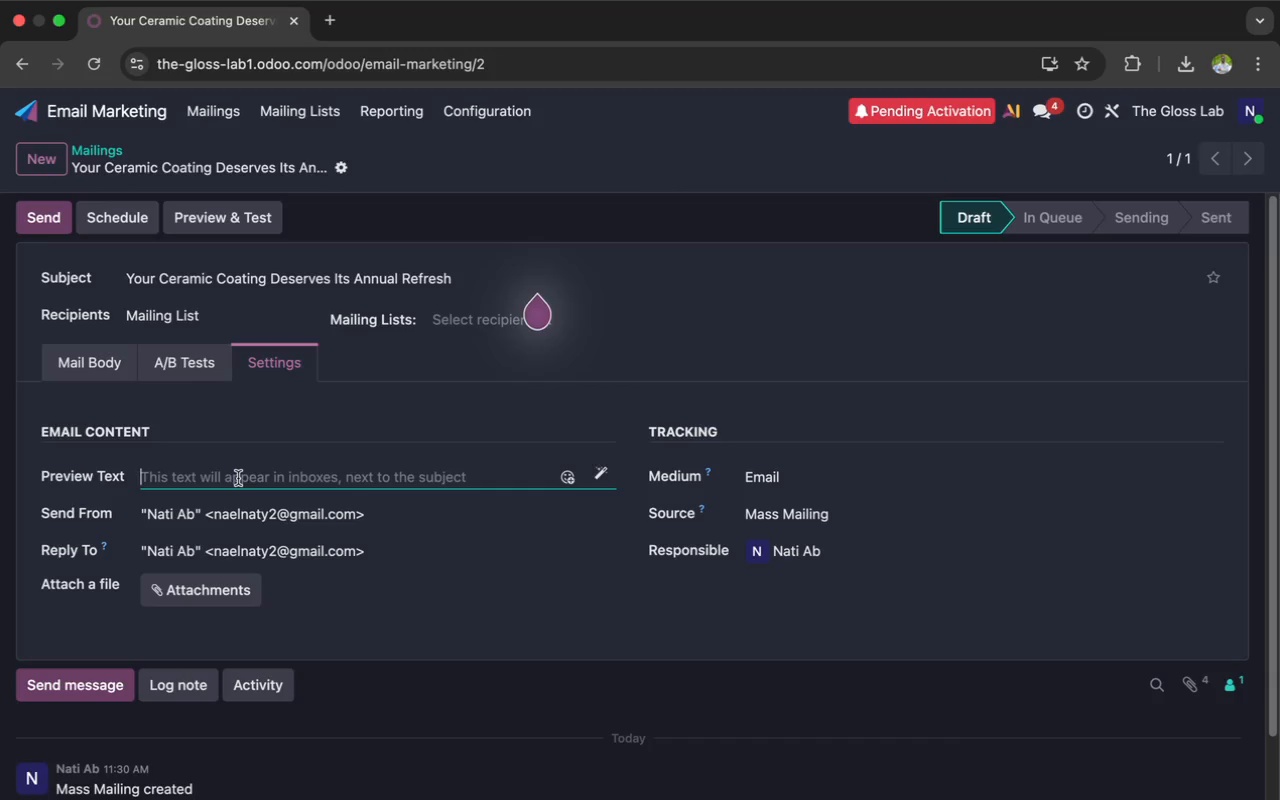 
scroll: coordinate [238, 478], scroll_direction: down, amount: 2.0
 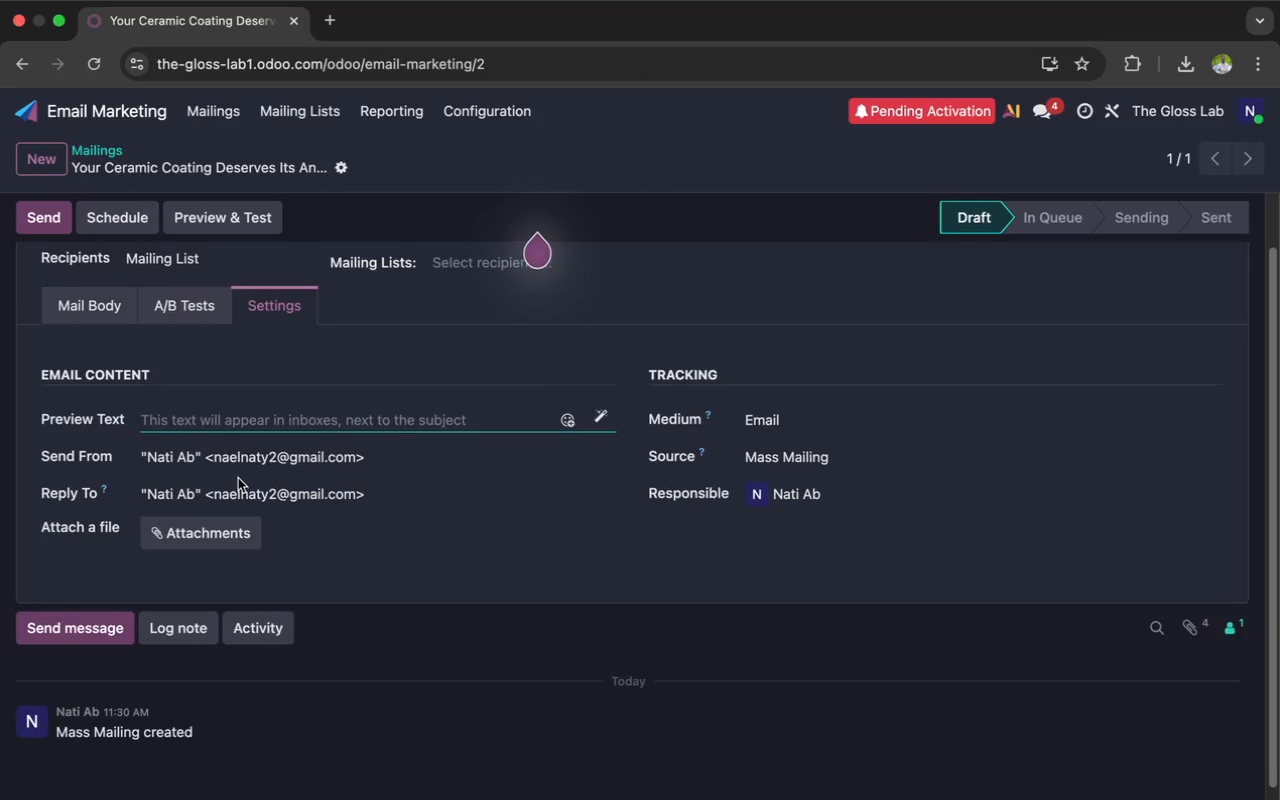 
scroll: coordinate [238, 478], scroll_direction: up, amount: 14.0
 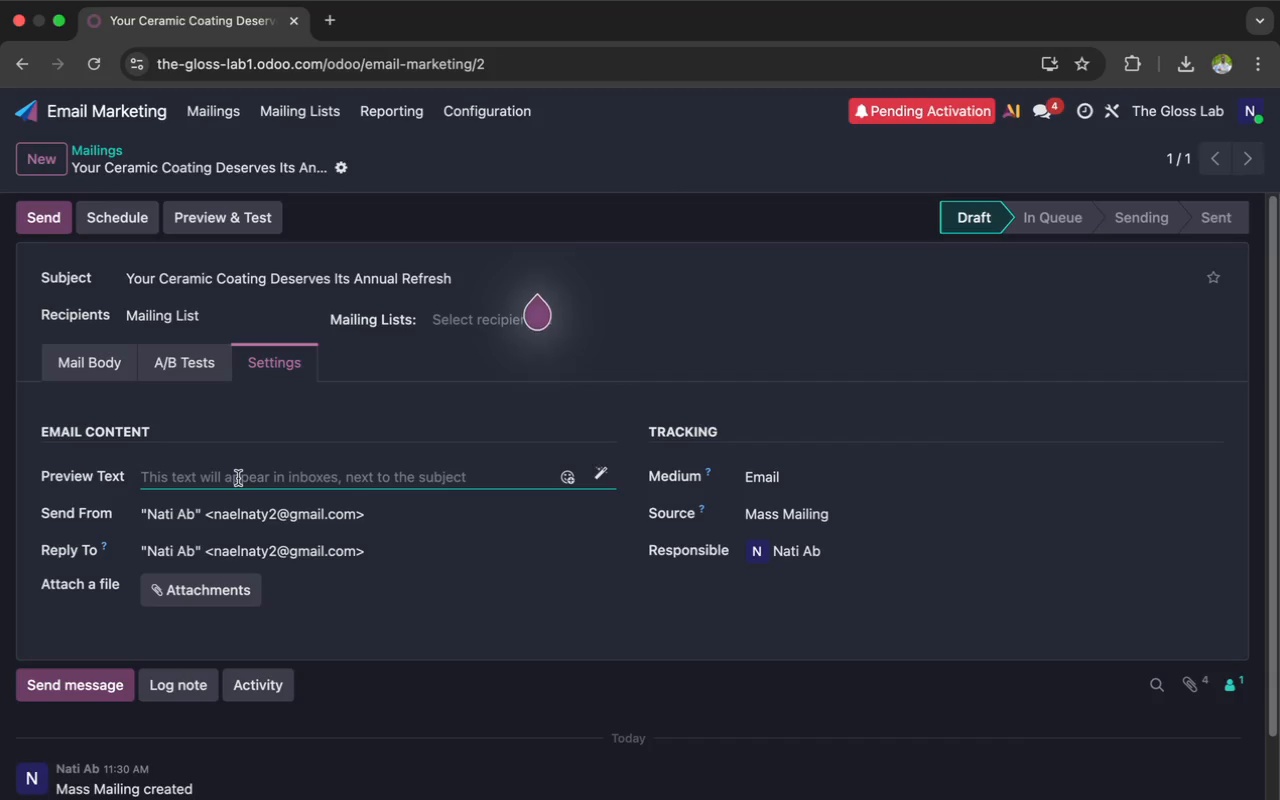 
wait(20.44)
 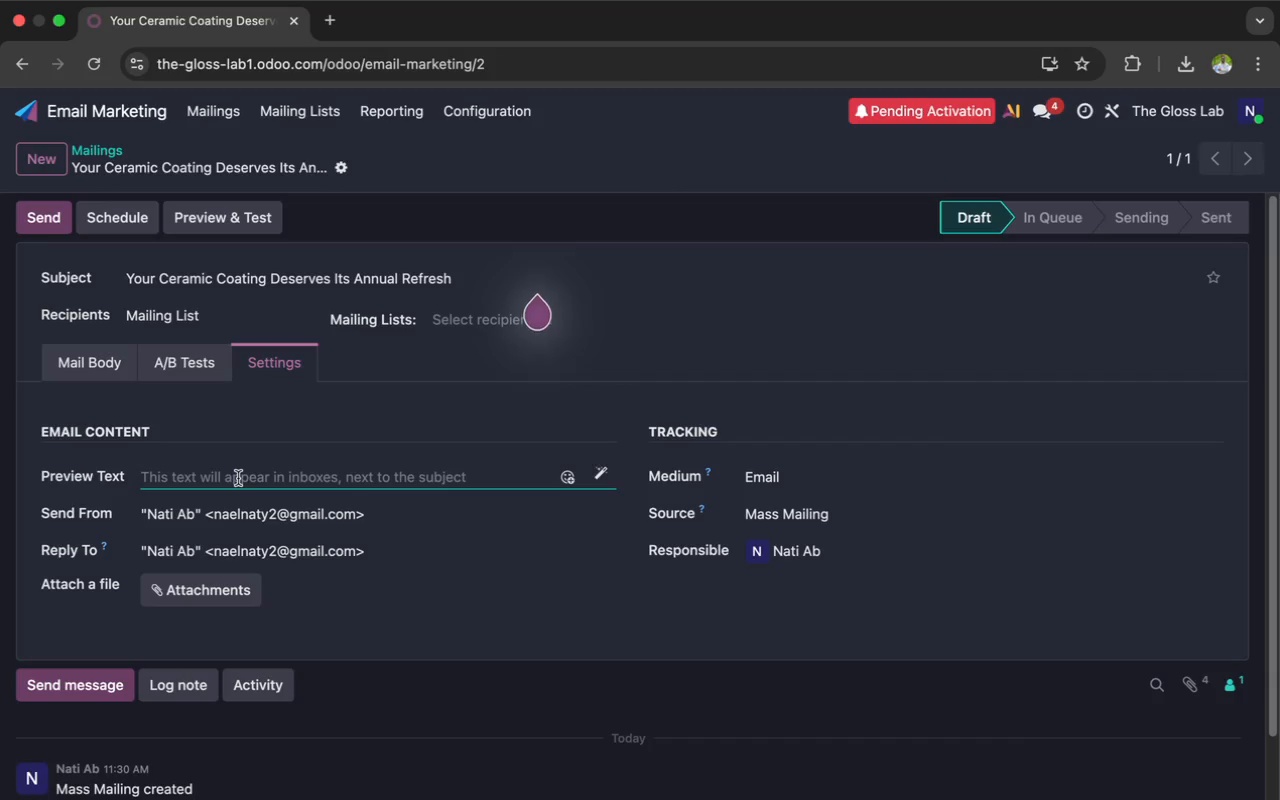 
left_click([195, 427])
 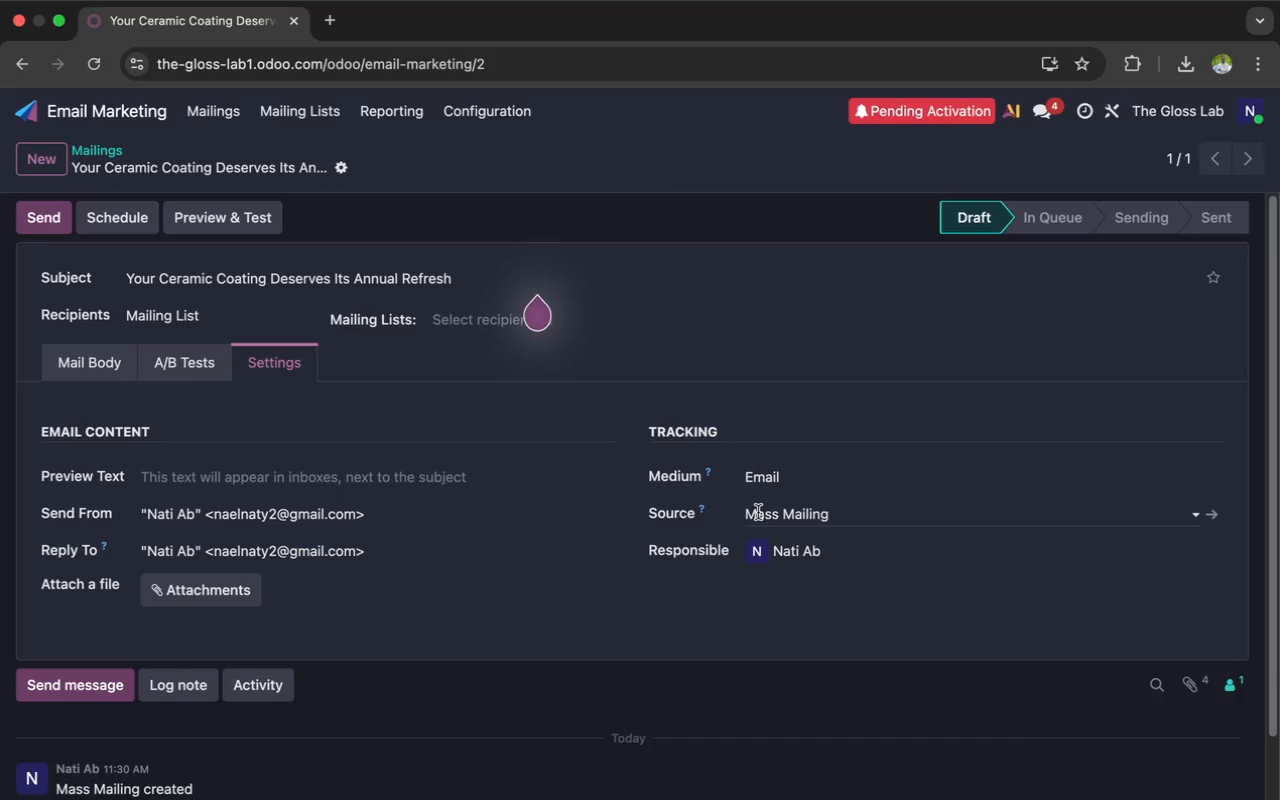 
wait(111.6)
 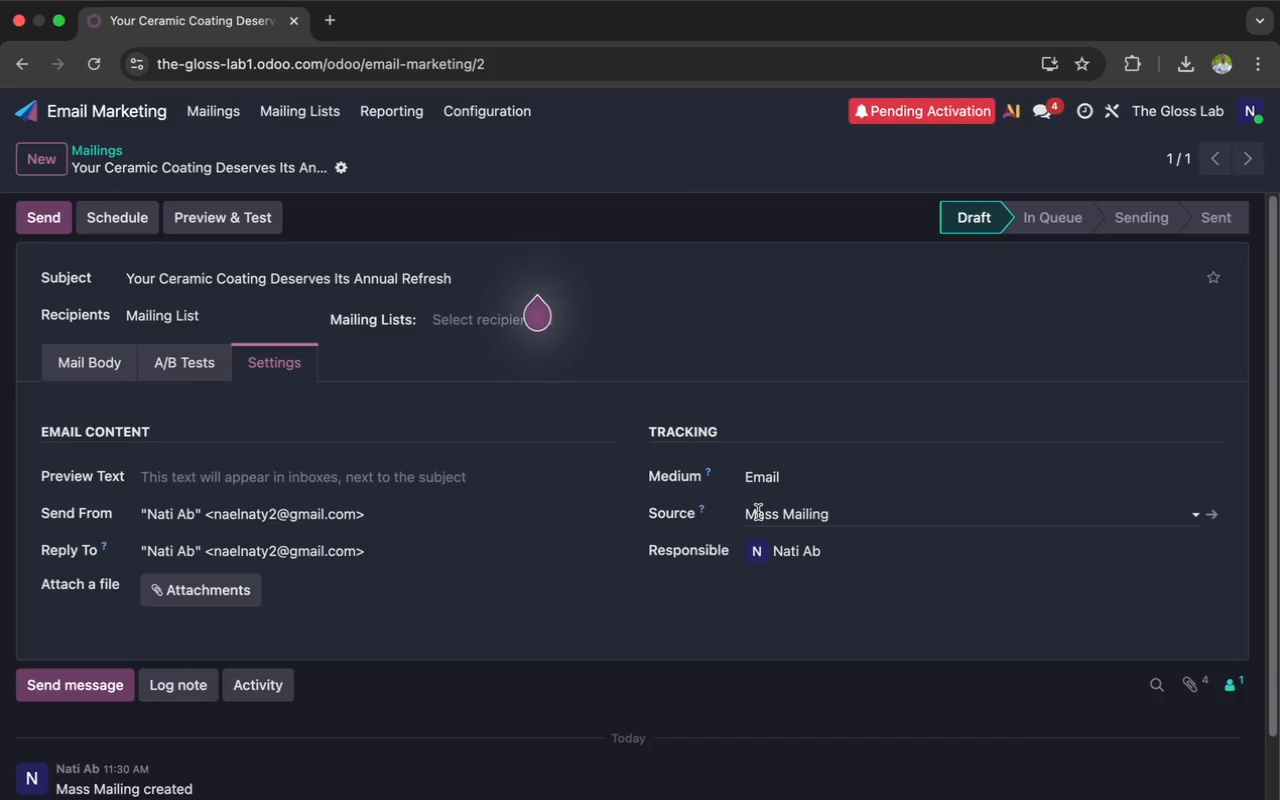 
left_click([478, 508])
 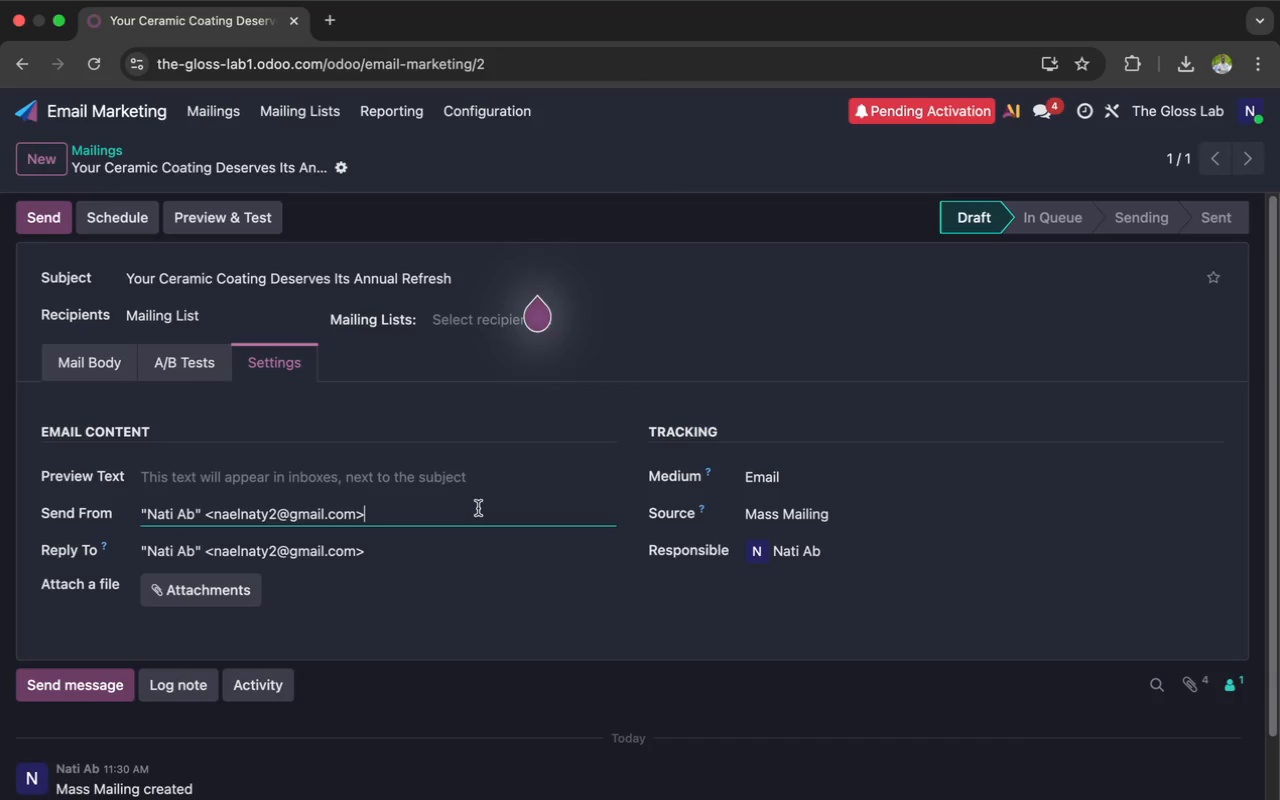 
wait(5.41)
 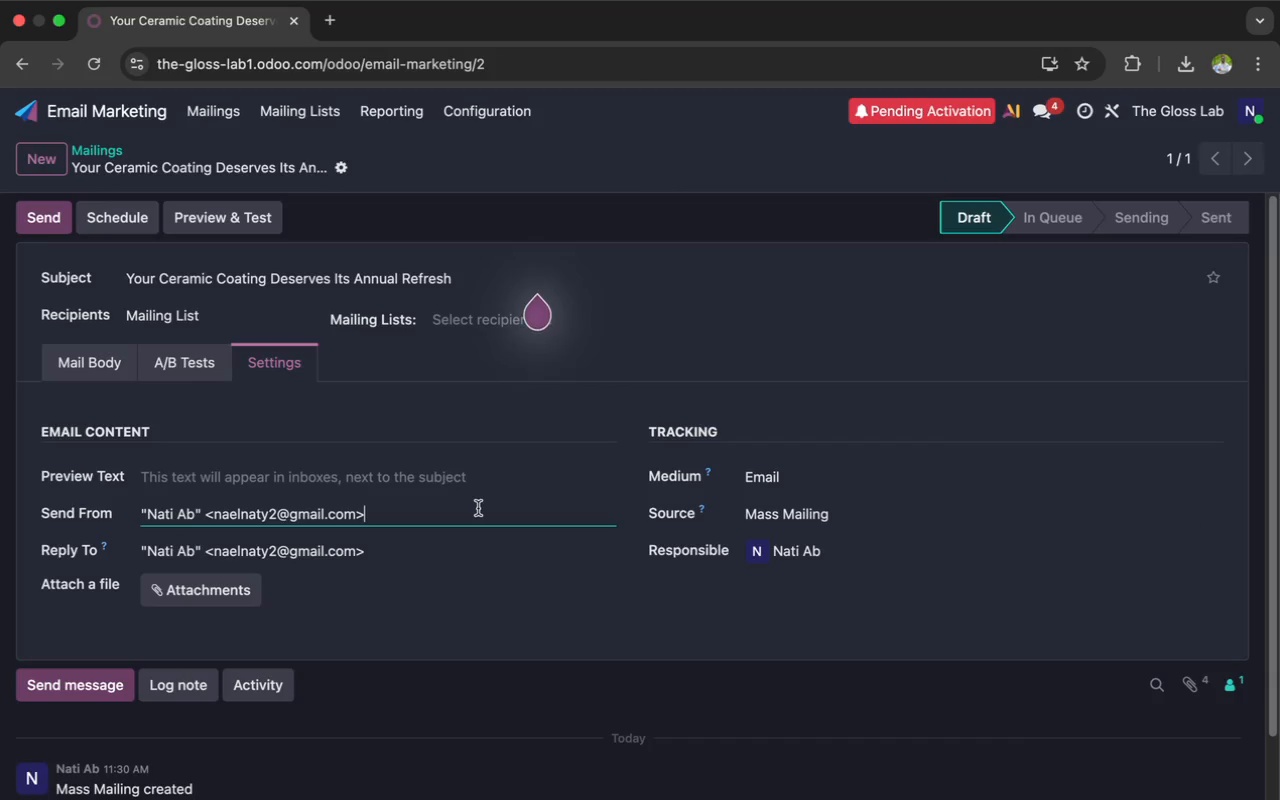 
hold_key(key=Backspace, duration=1.5)
 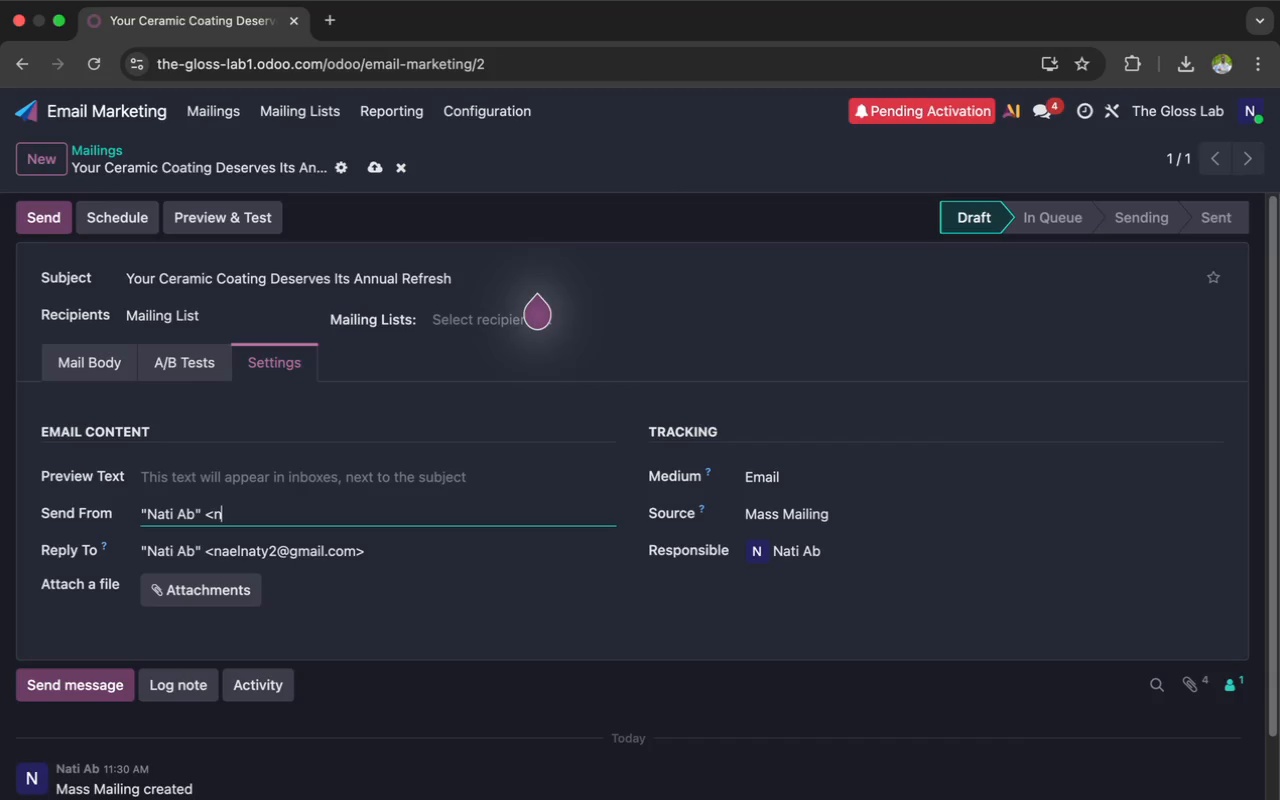 
hold_key(key=Backspace, duration=0.58)
 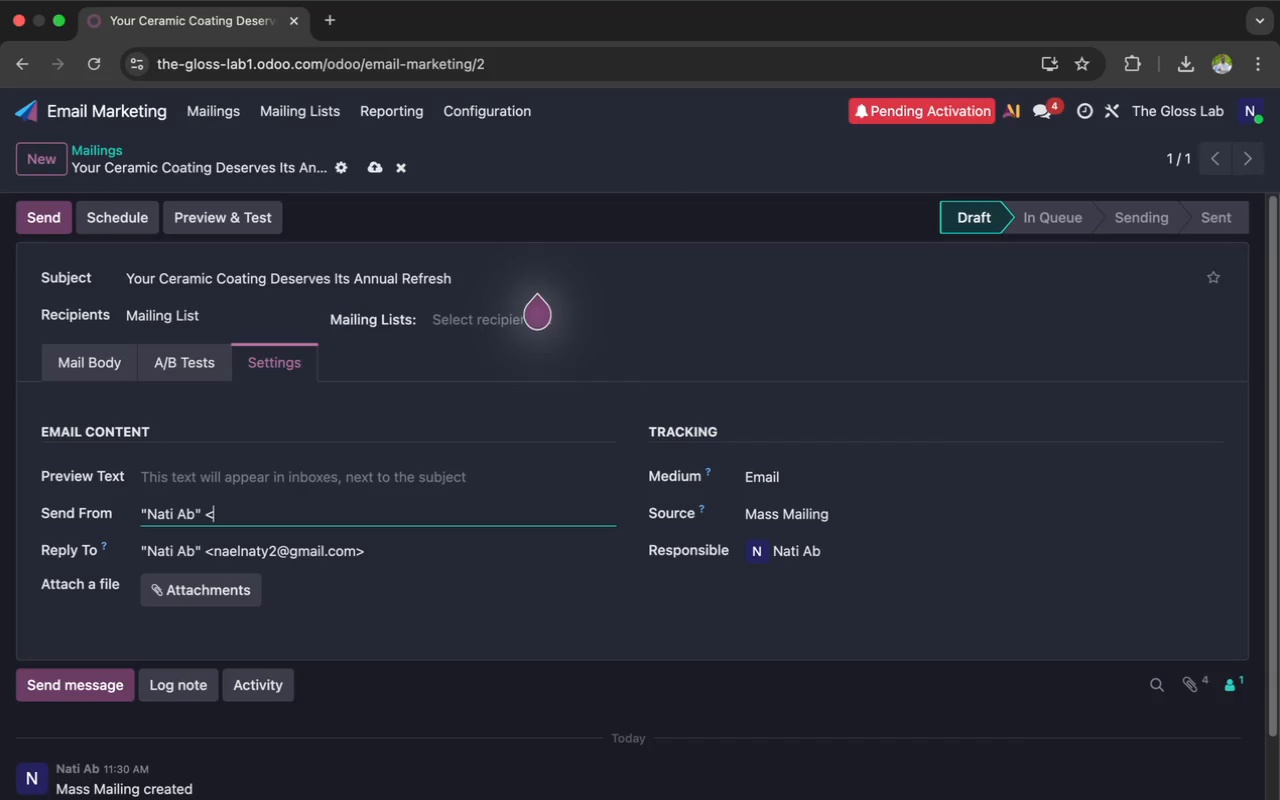 
key(Backspace)
 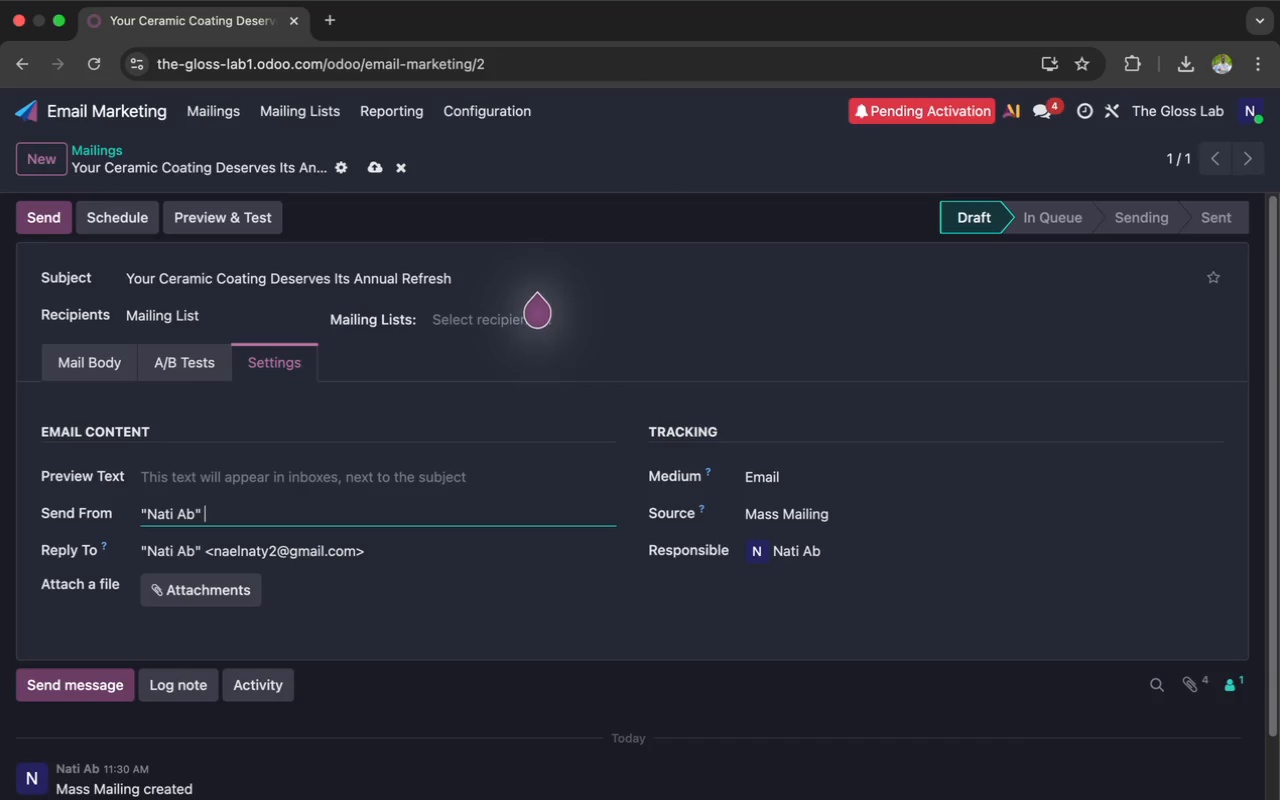 
key(Backspace)
 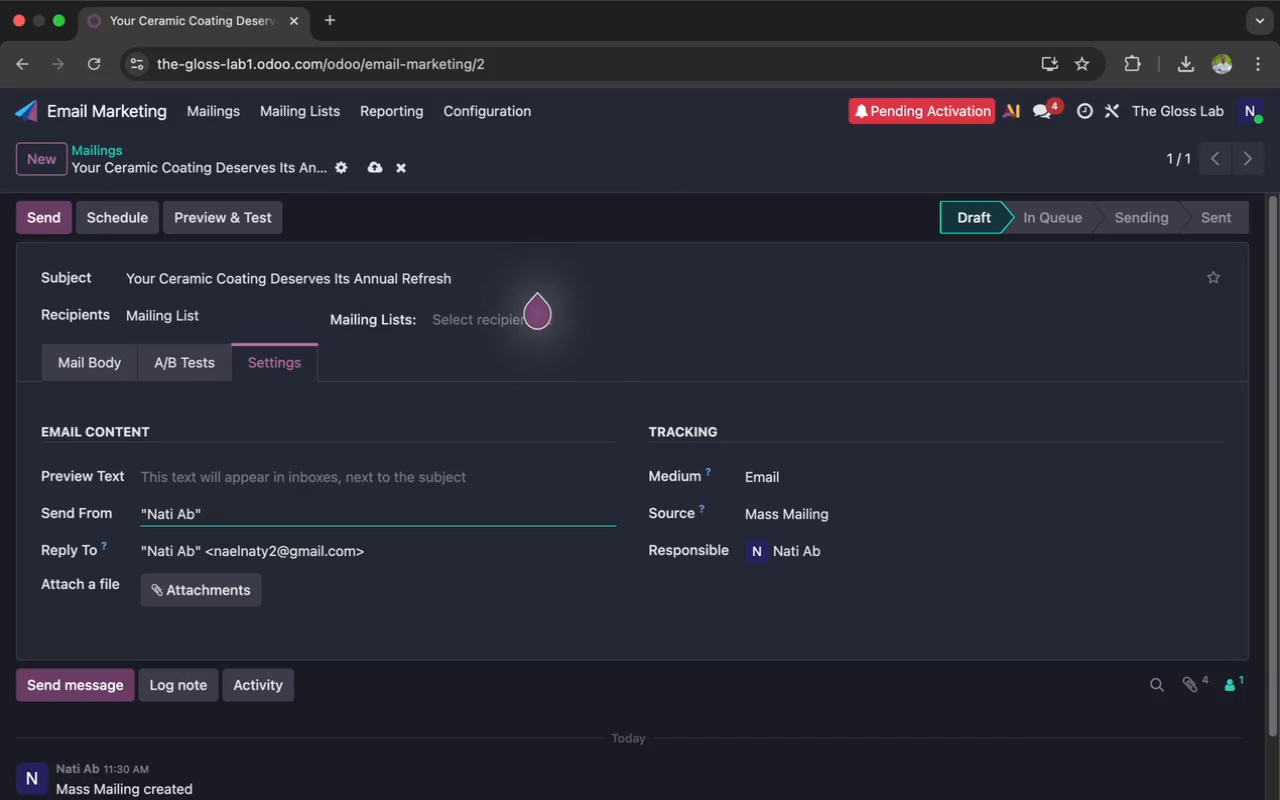 
key(Backspace)
 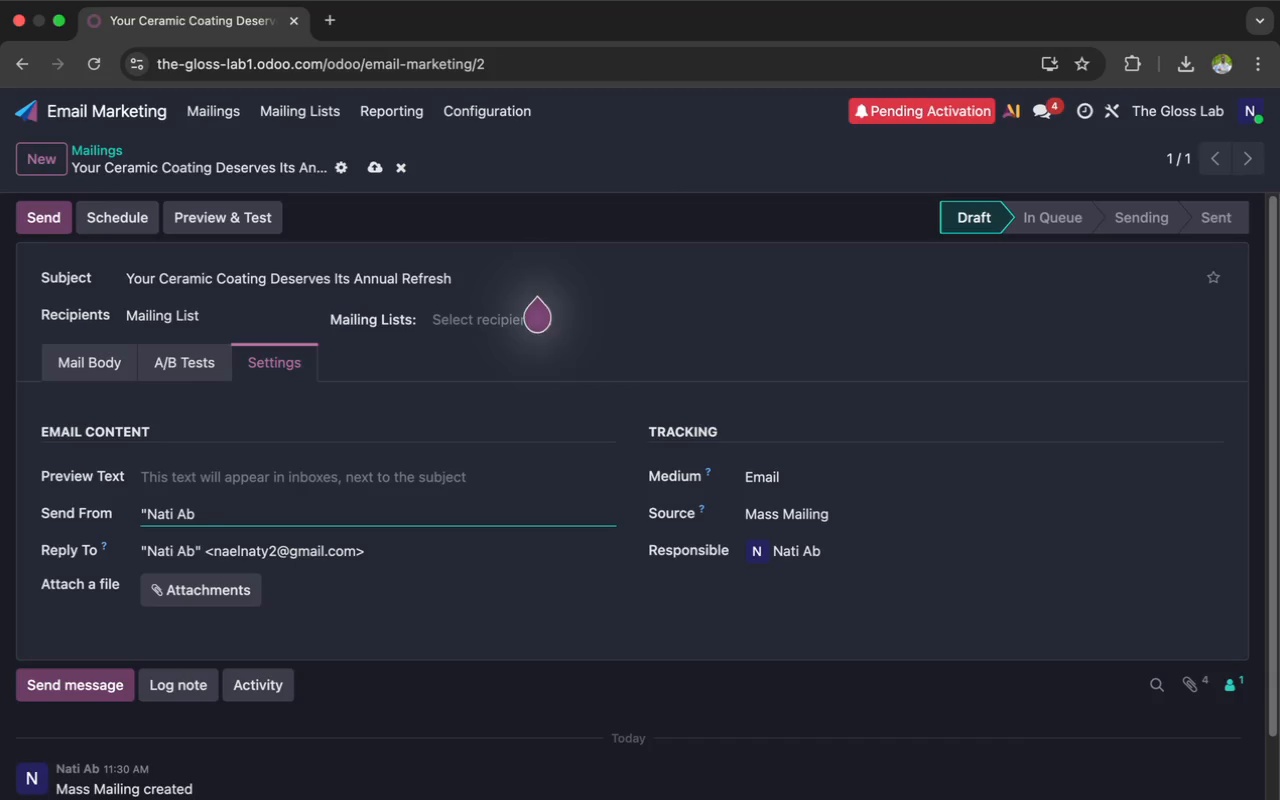 
key(Backspace)
 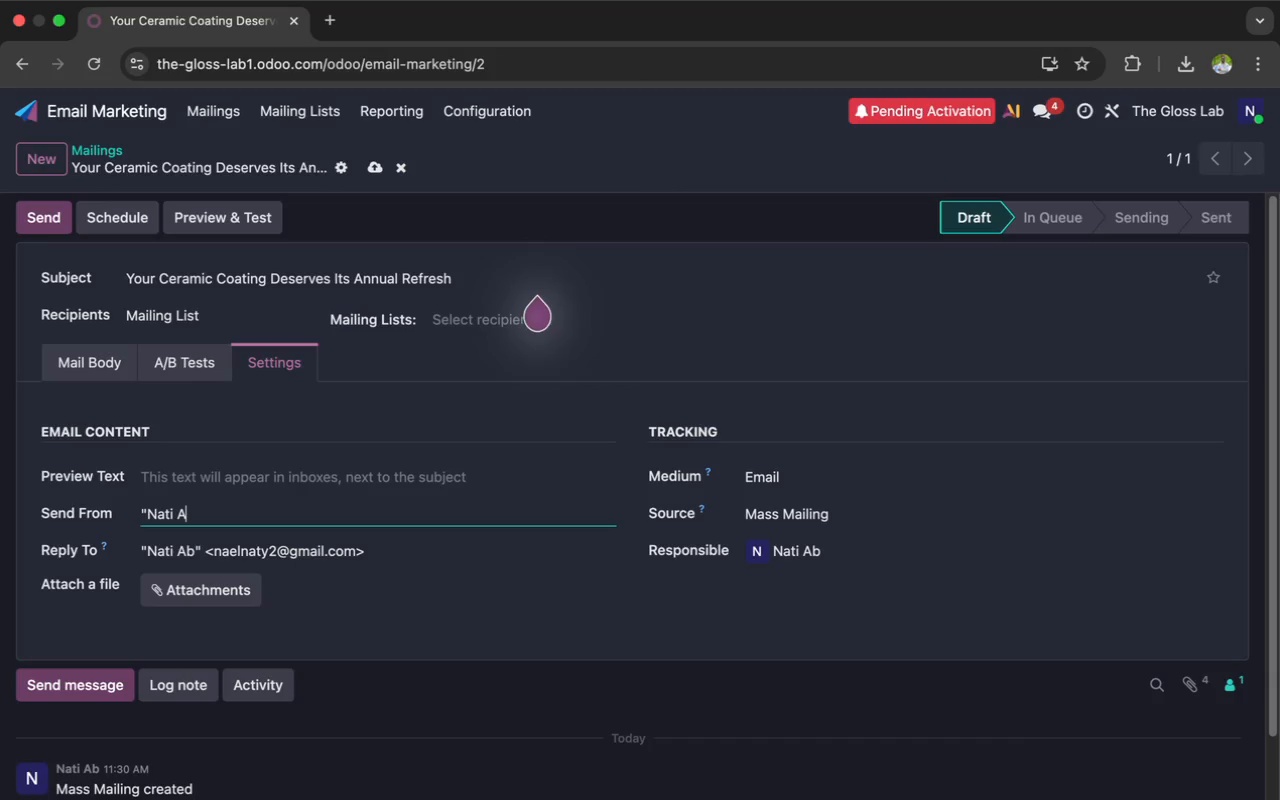 
key(Backspace)
 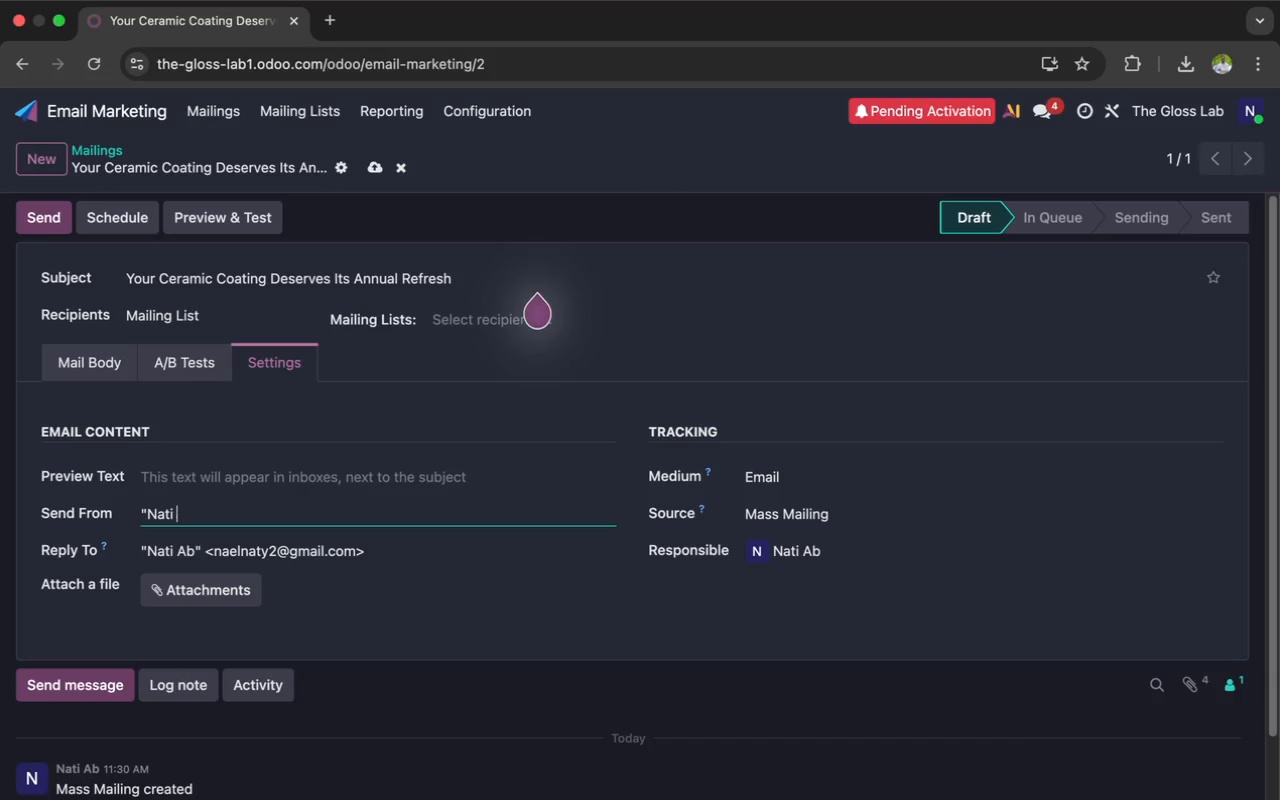 
key(Backspace)
 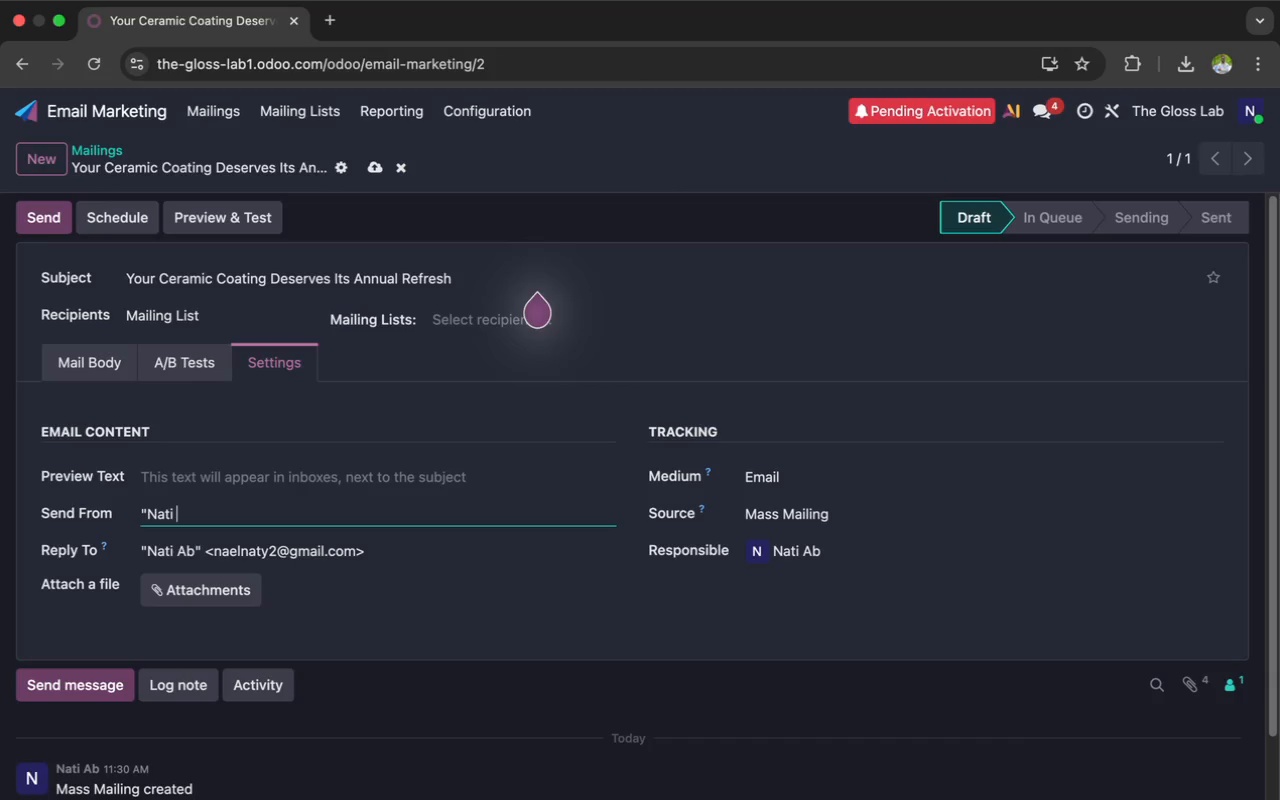 
key(Backspace)
 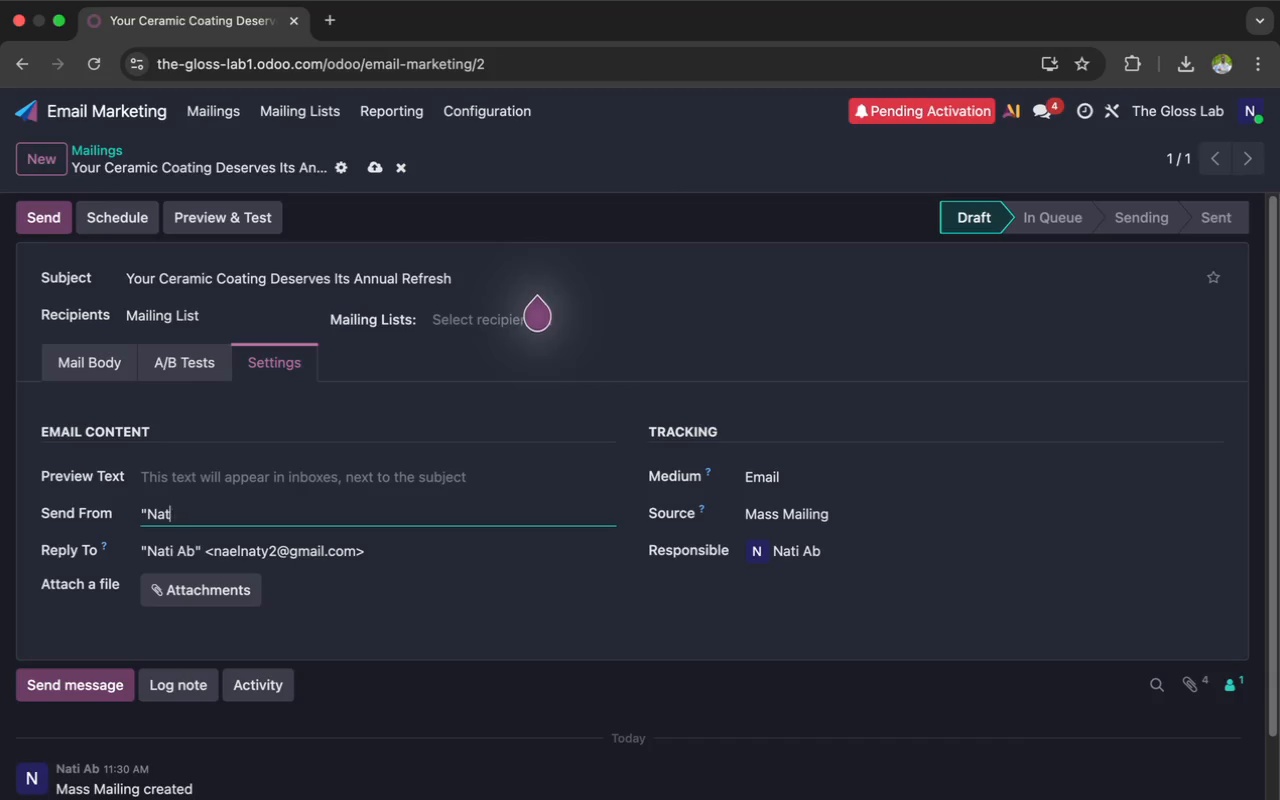 
key(Backspace)
 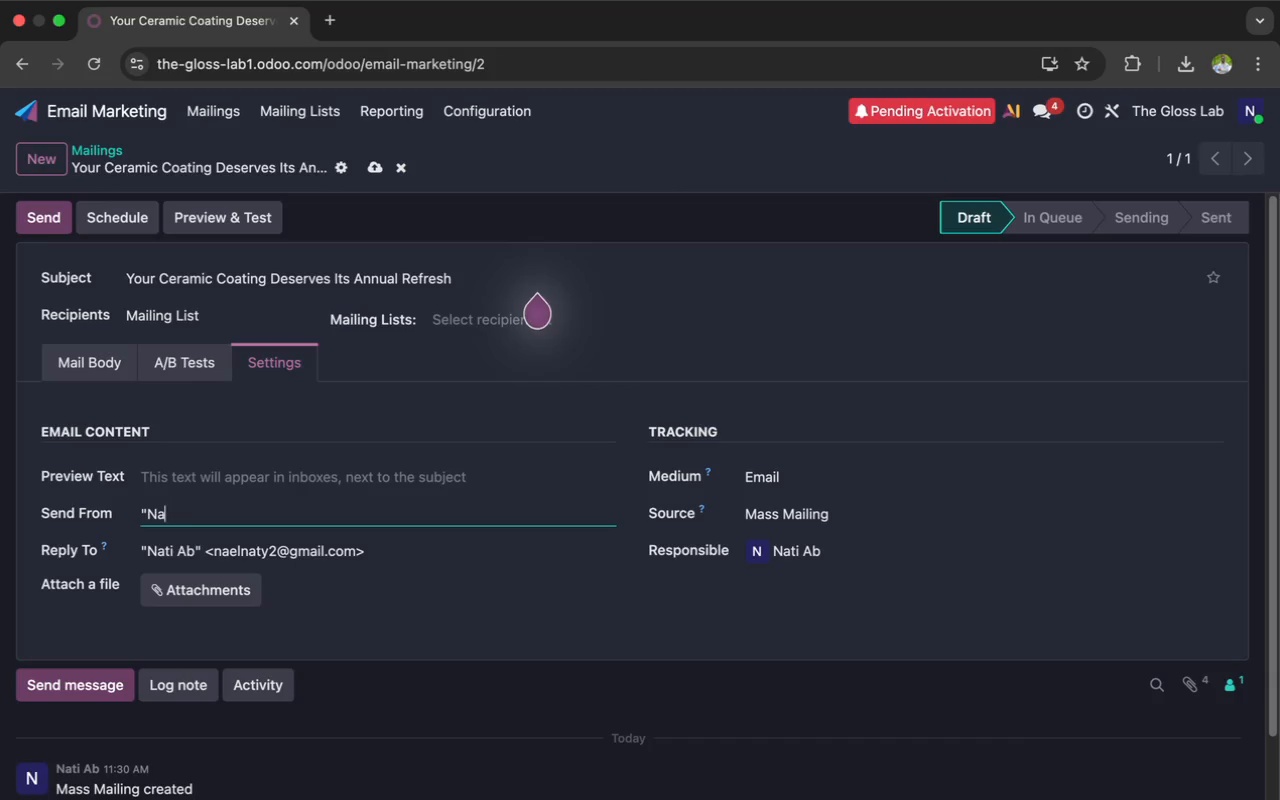 
key(Backspace)
 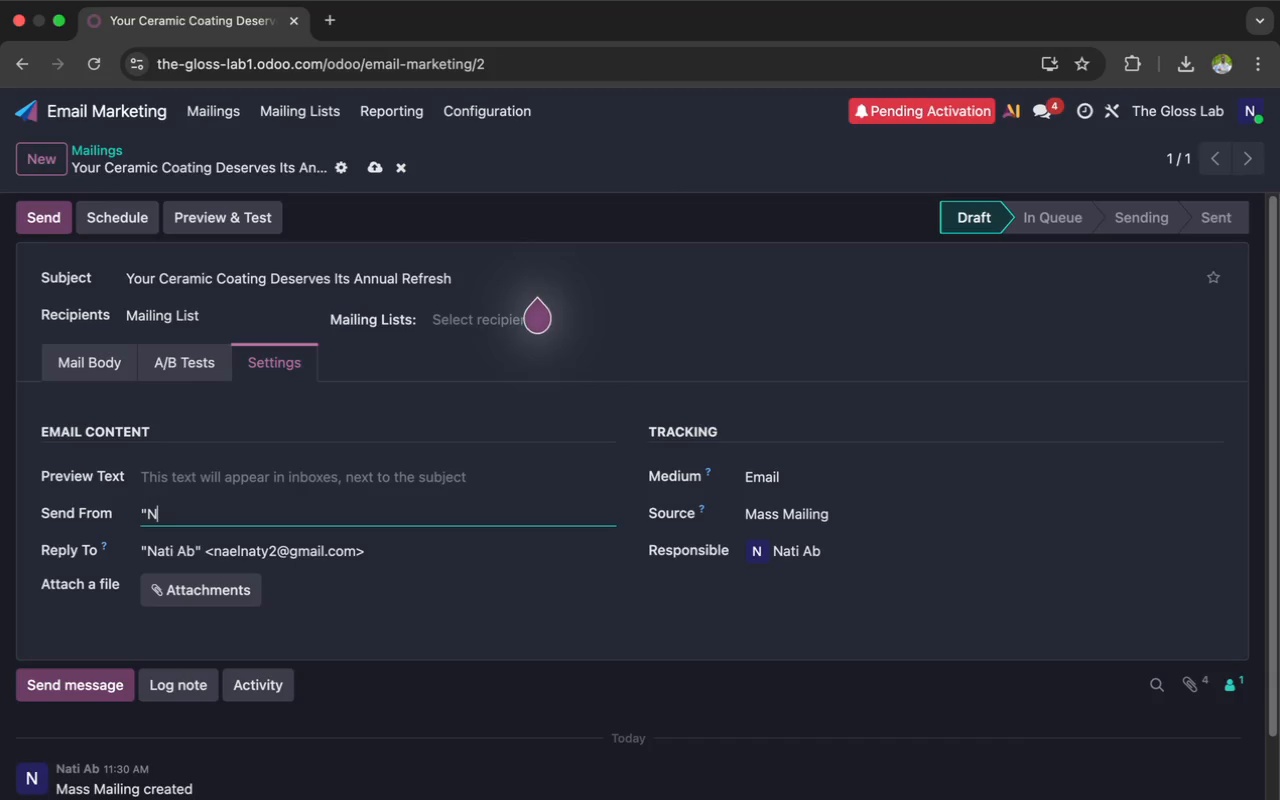 
key(Backspace)
 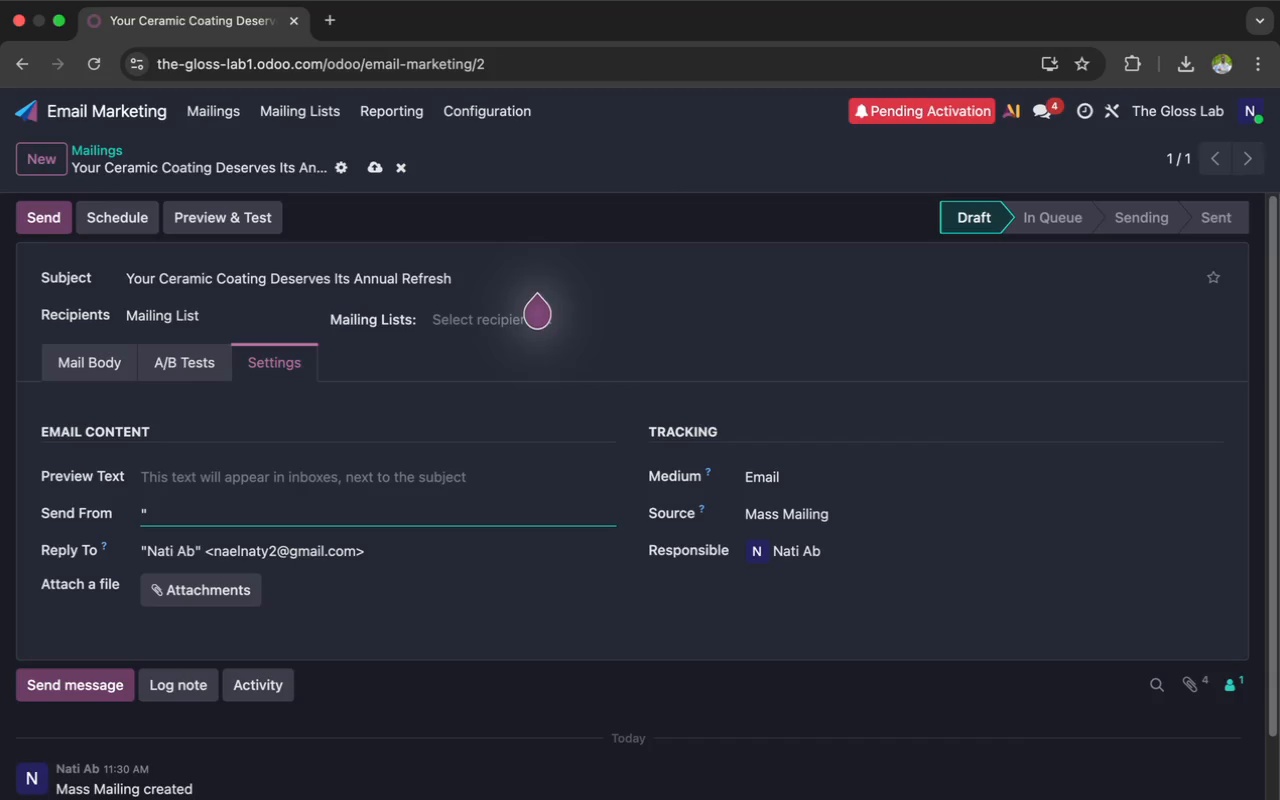 
key(Backspace)
 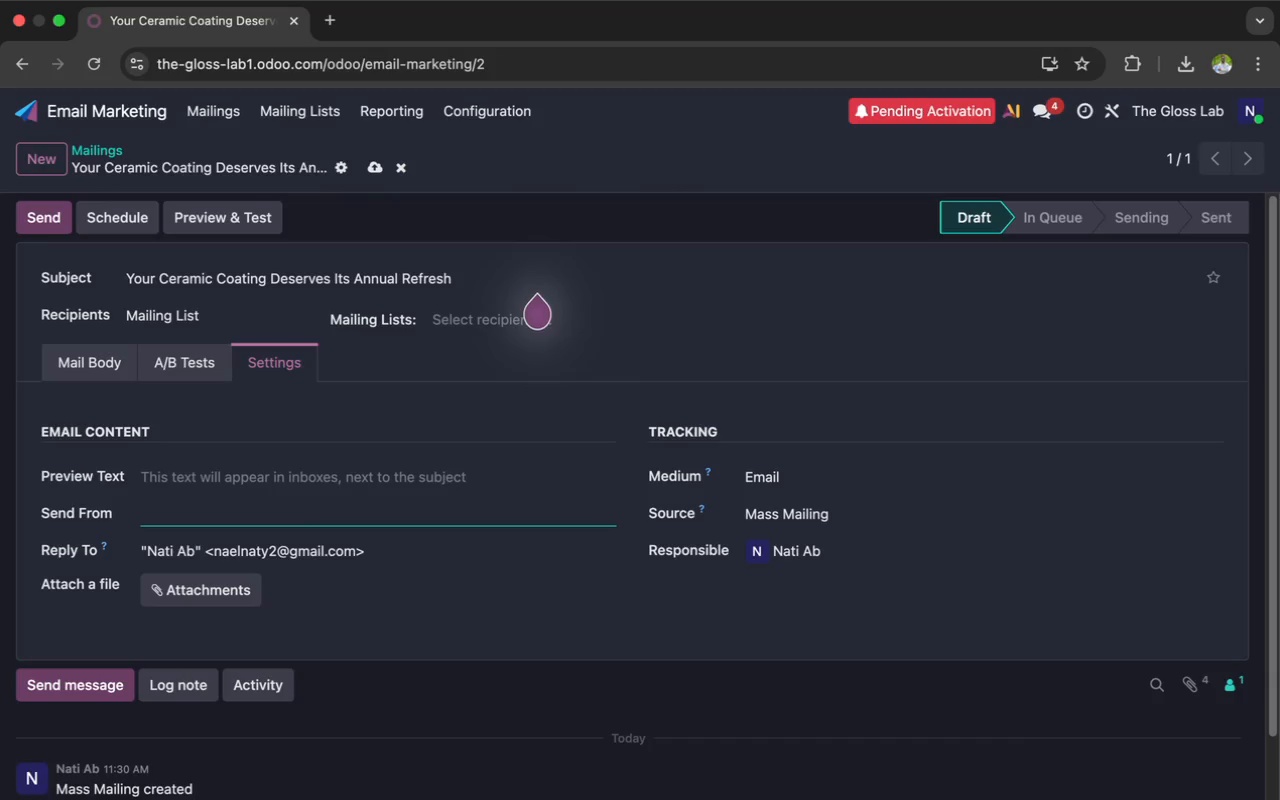 
key(Shift+Quote)
 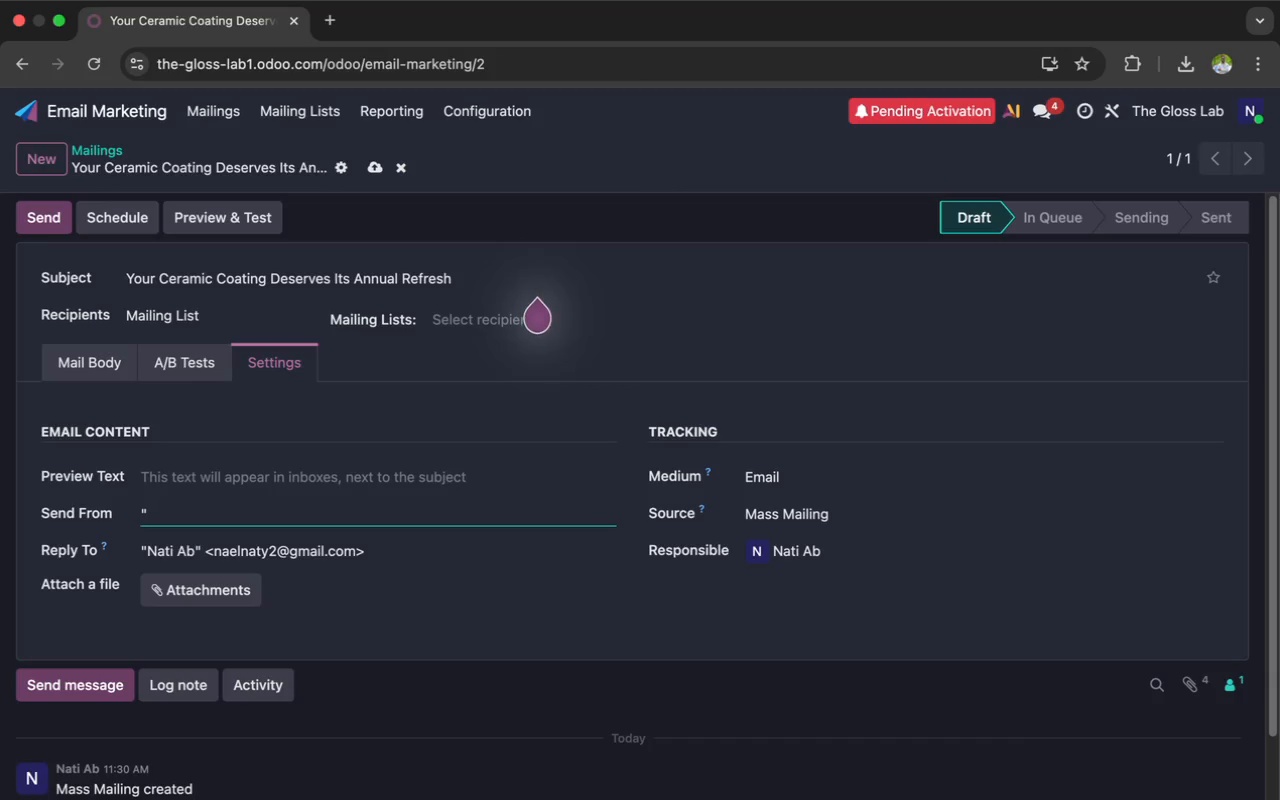 
type(The Gloss Lab" )
 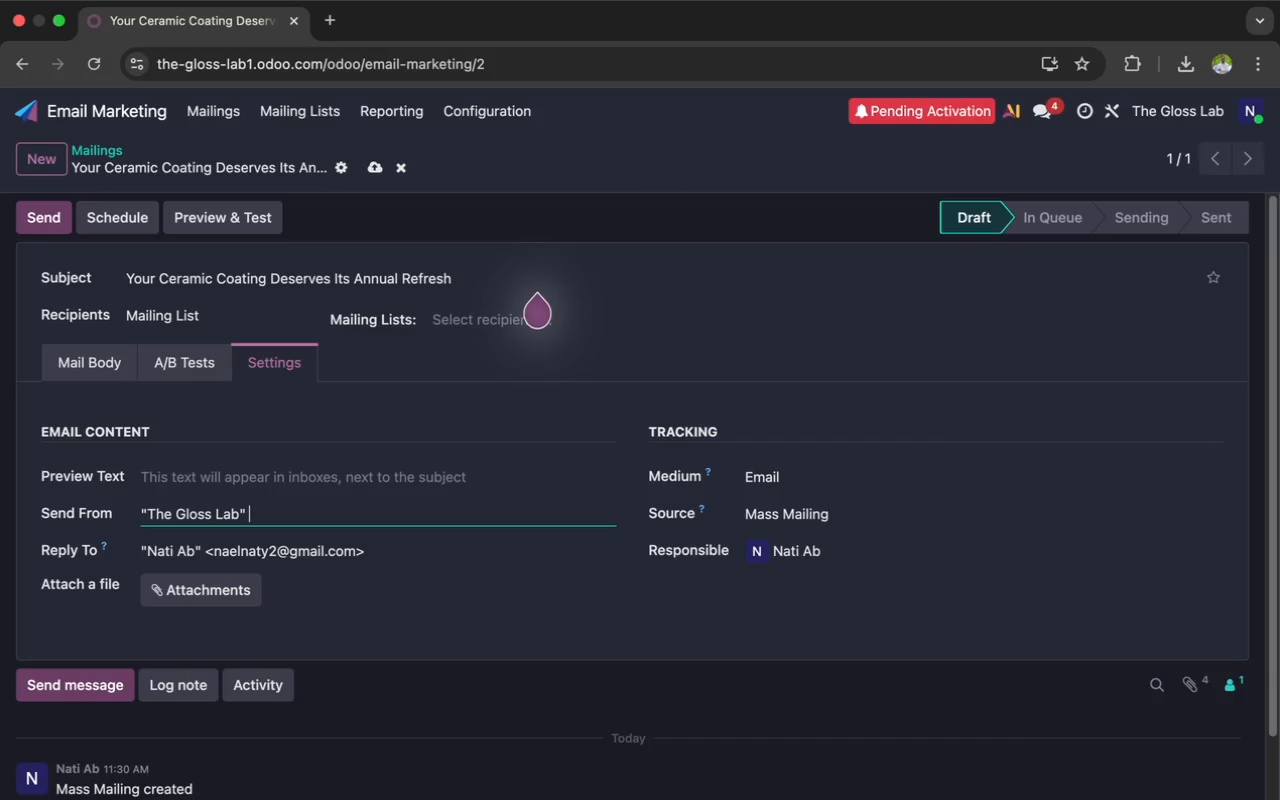 
wait(5.6)
 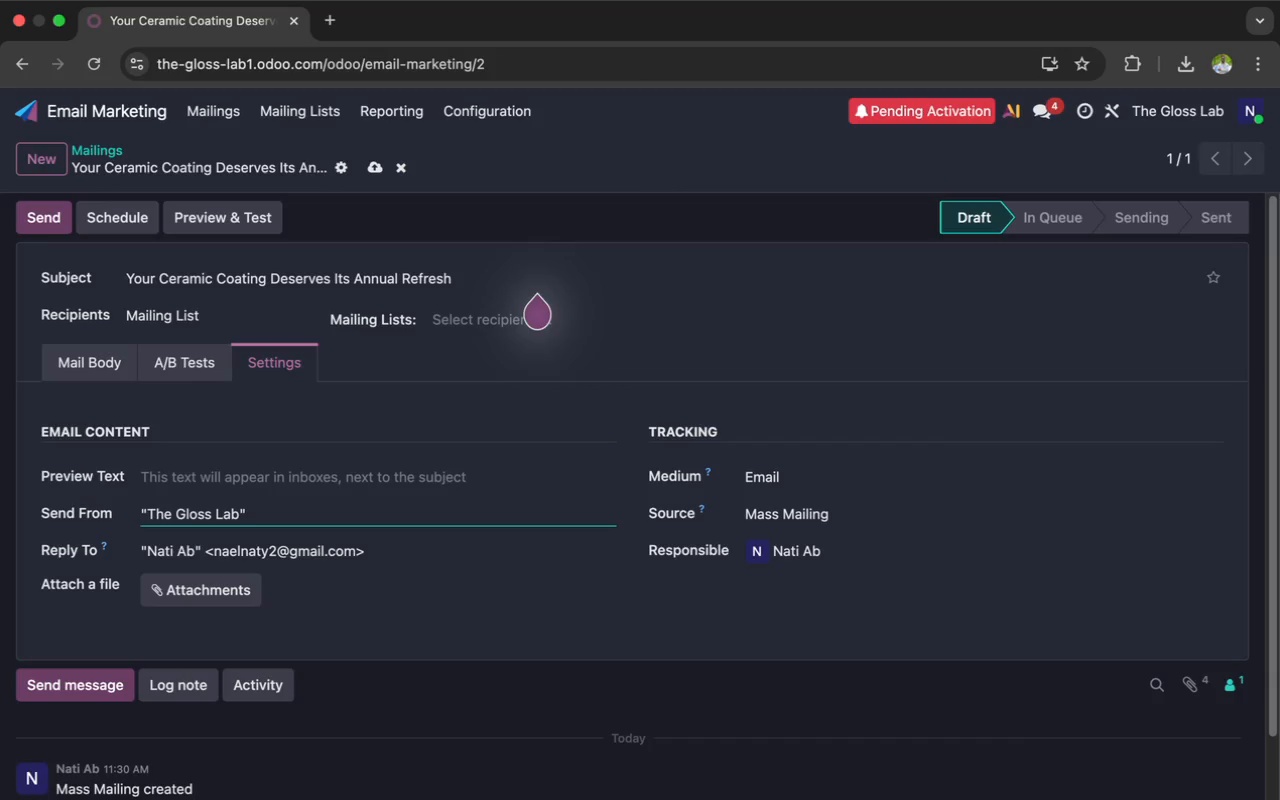 
type(info)
 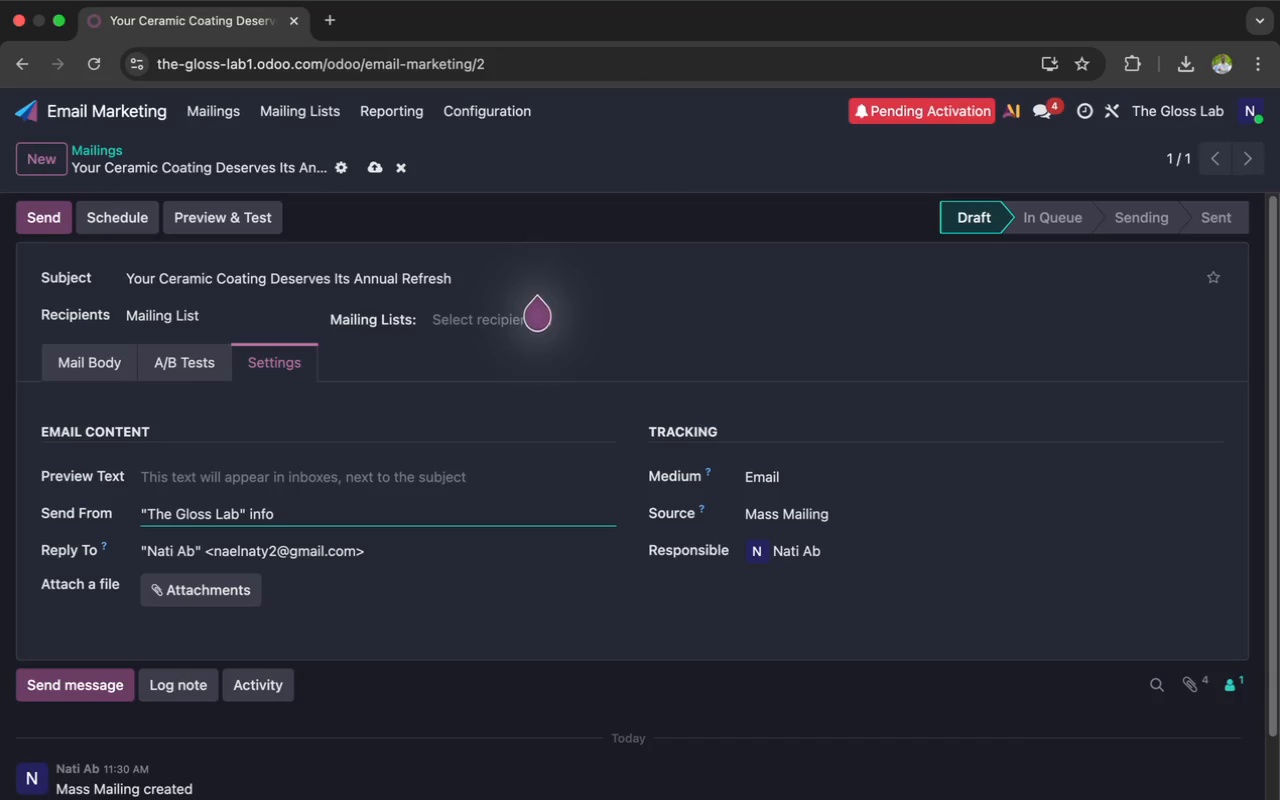 
key(Shift+2)
 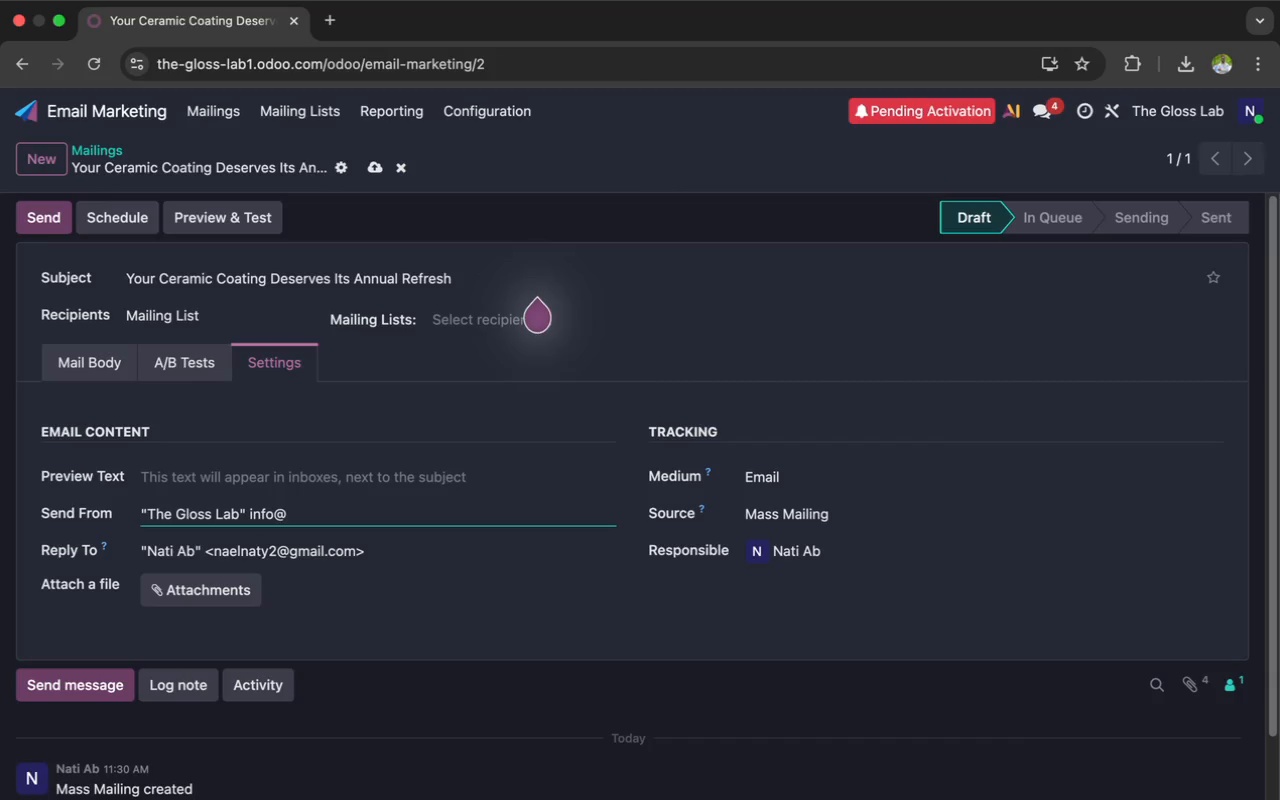 
type(glosslab.com)
 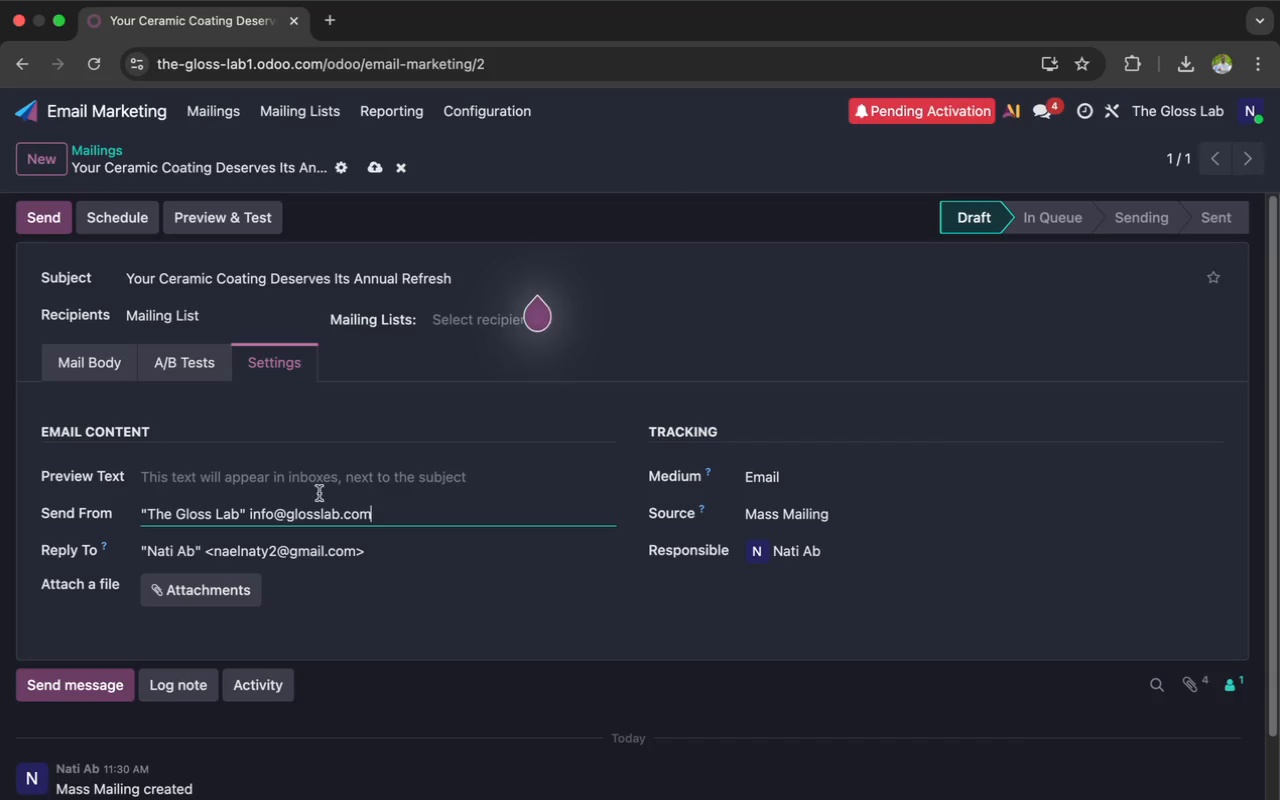 
left_click([250, 510])
 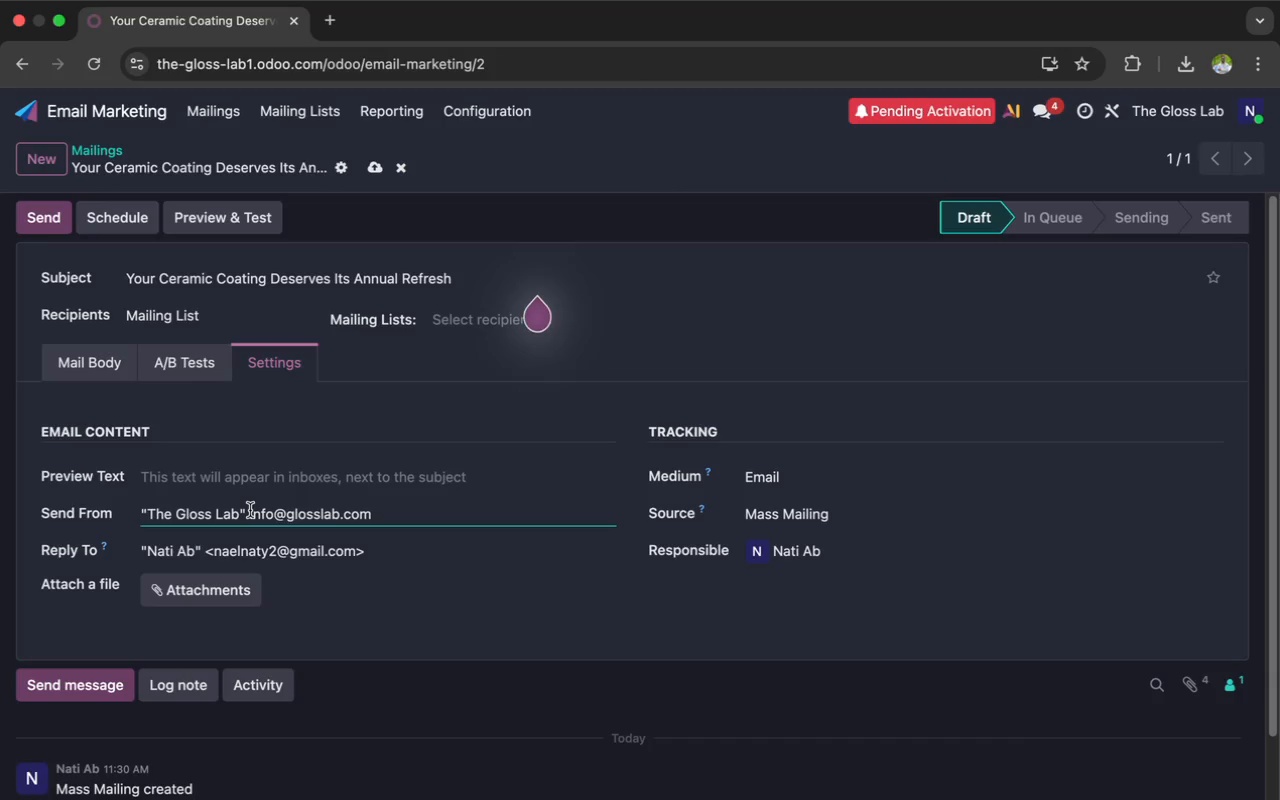 
key(Shift+Comma)
 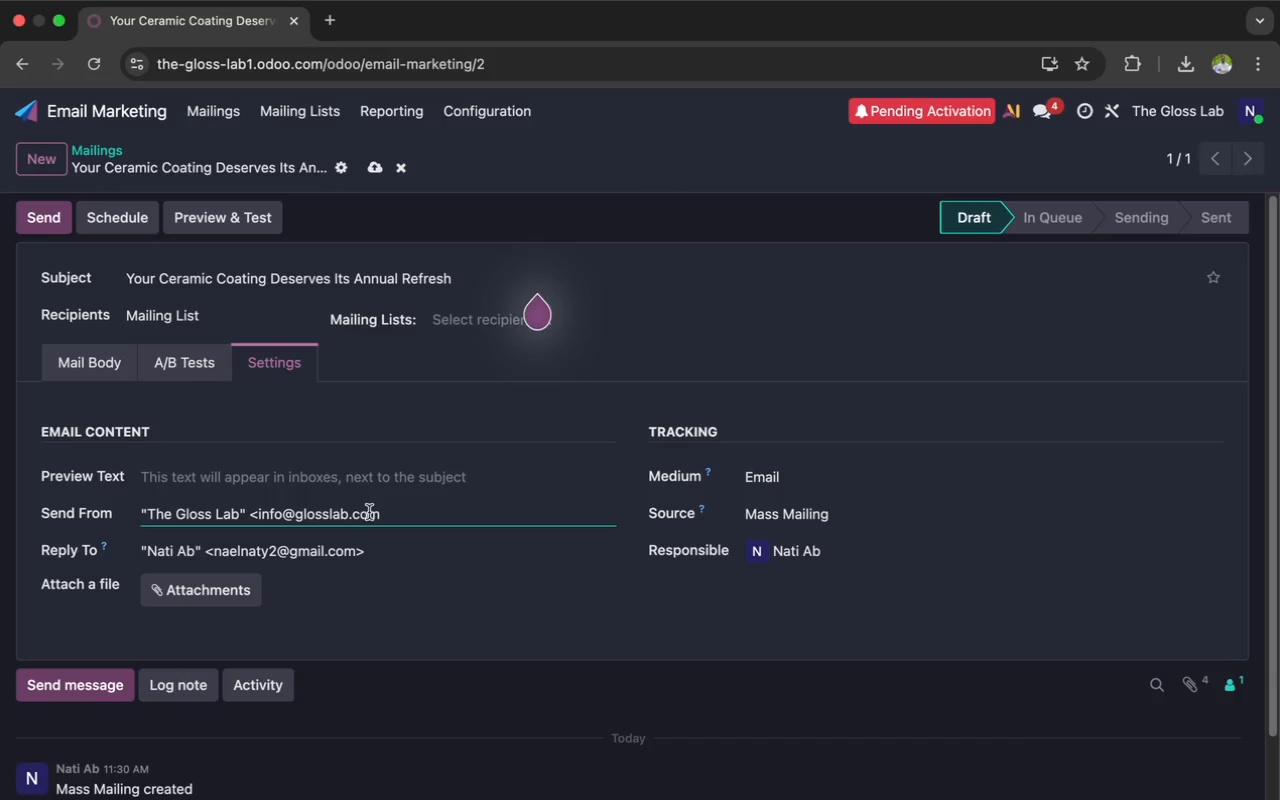 
left_click([385, 512])
 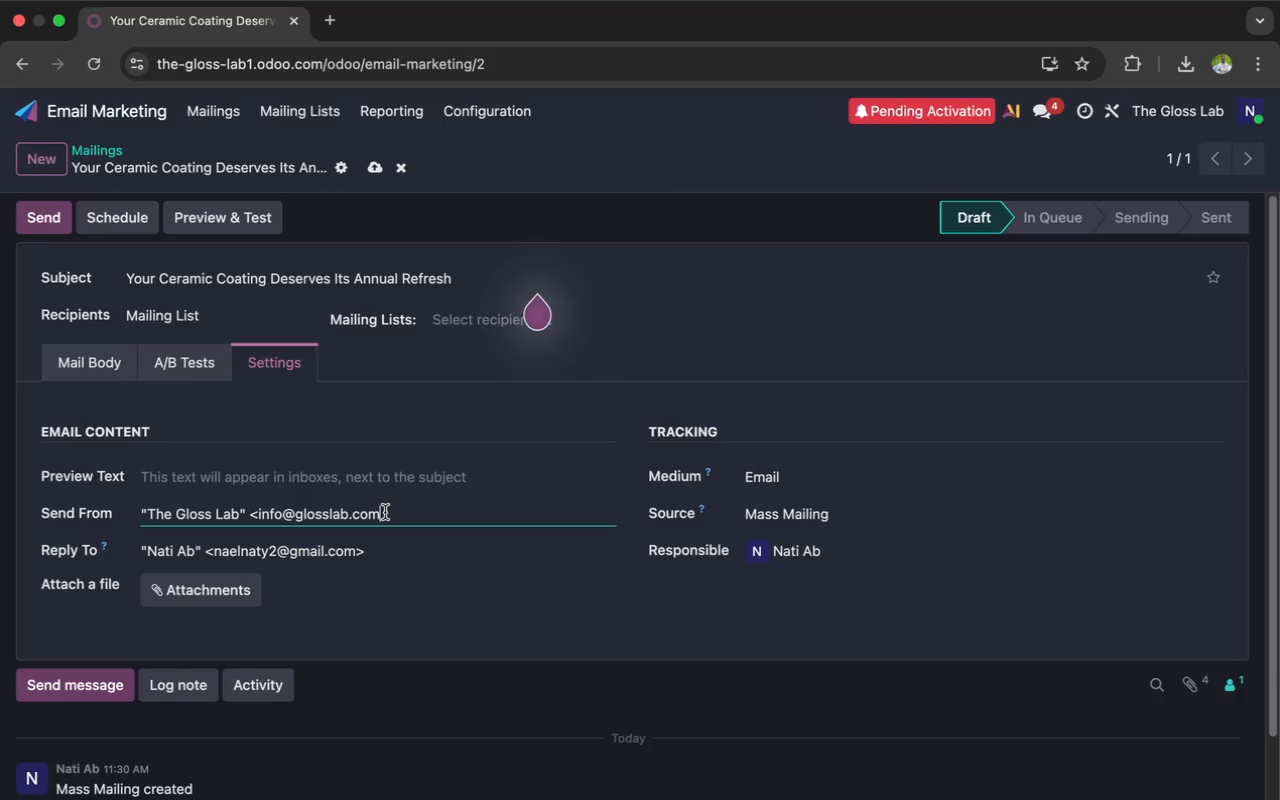 
key(Shift+Period)
 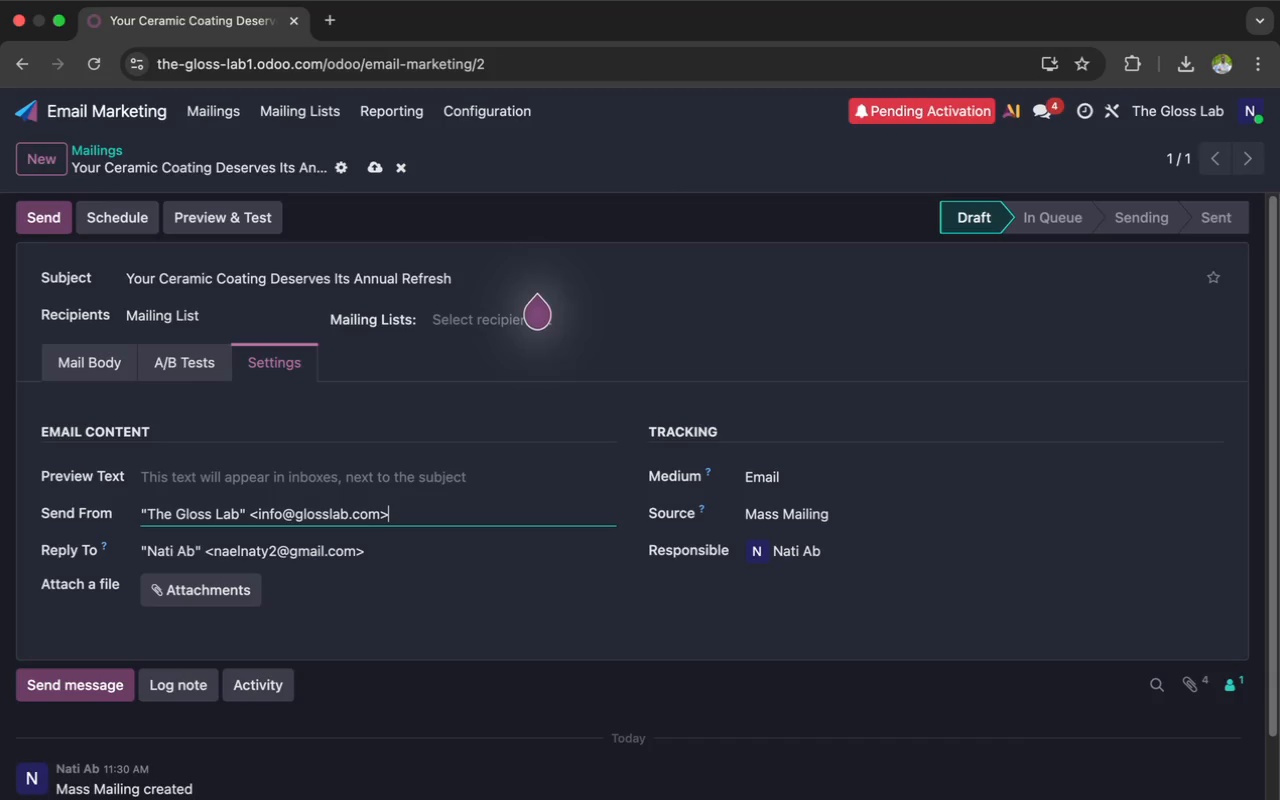 
wait(10.57)
 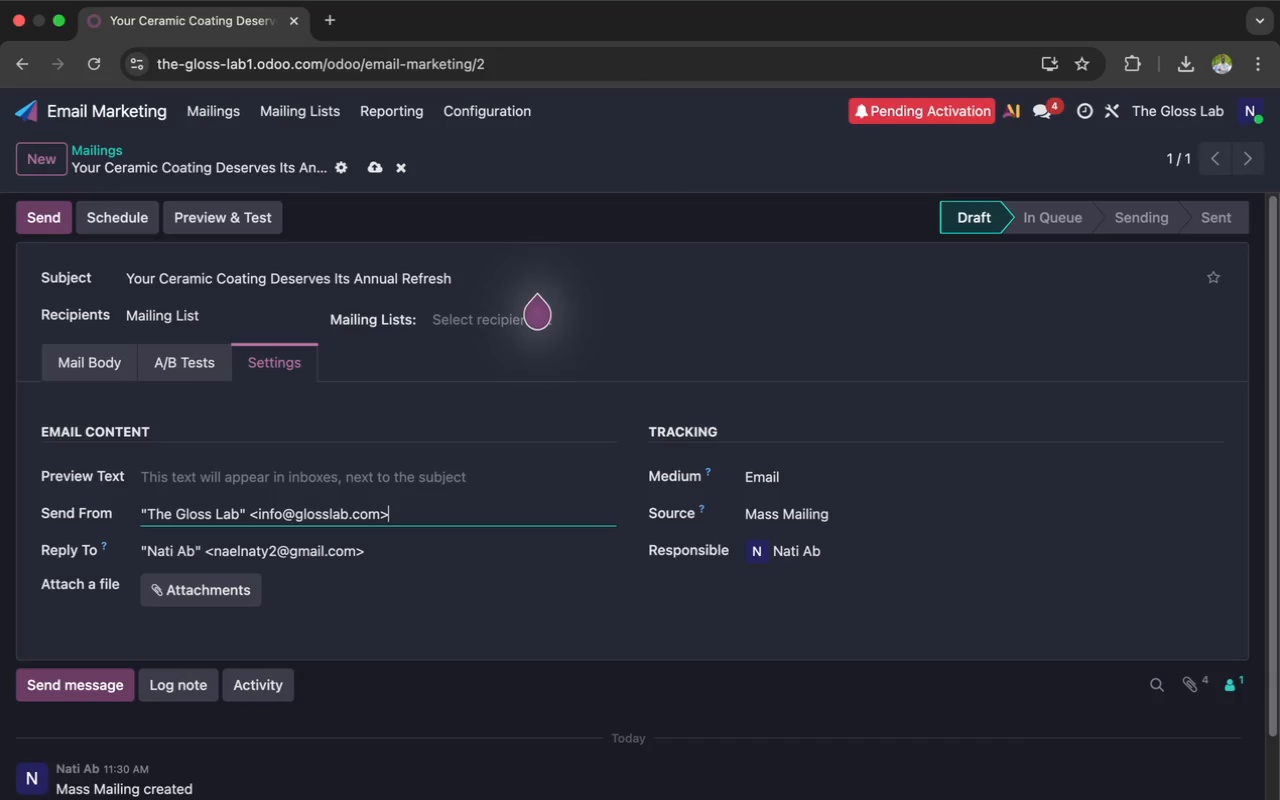 
left_click([205, 476])
 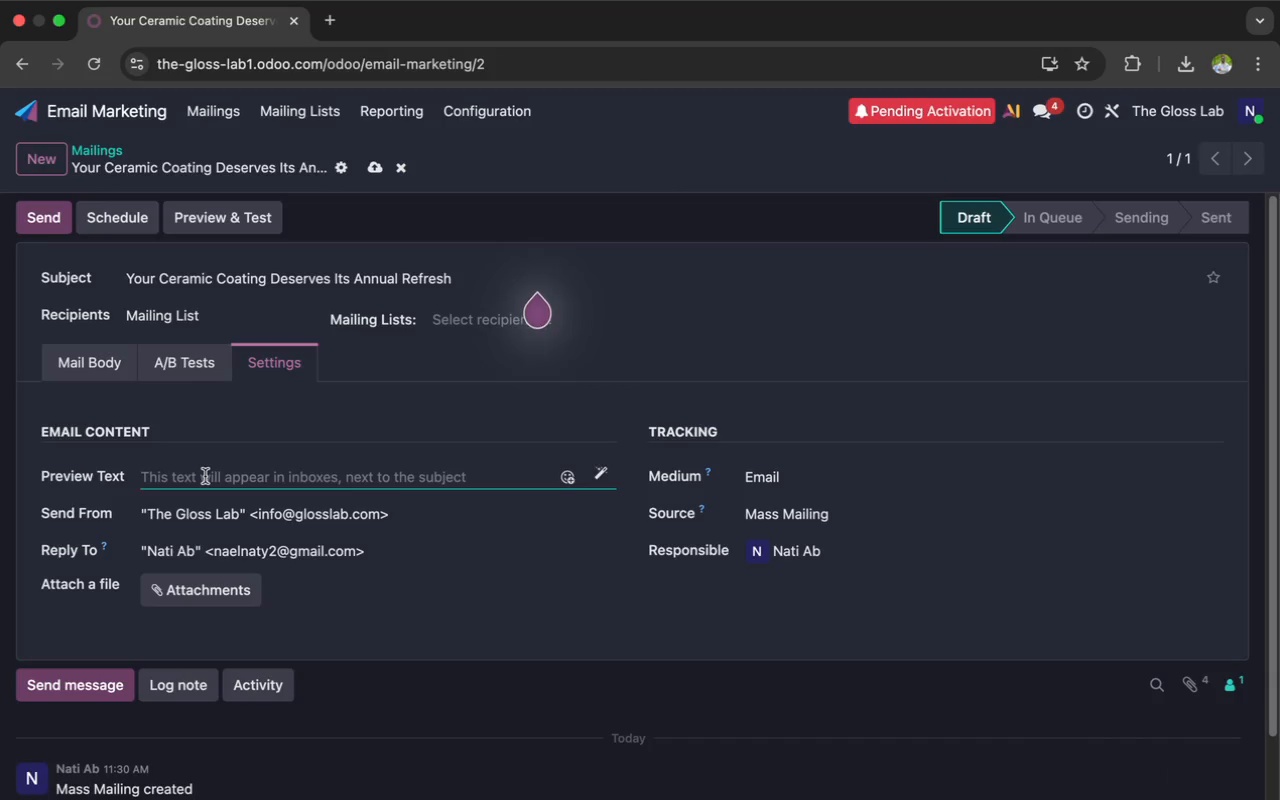 
type(Protect your shine with your annual )
 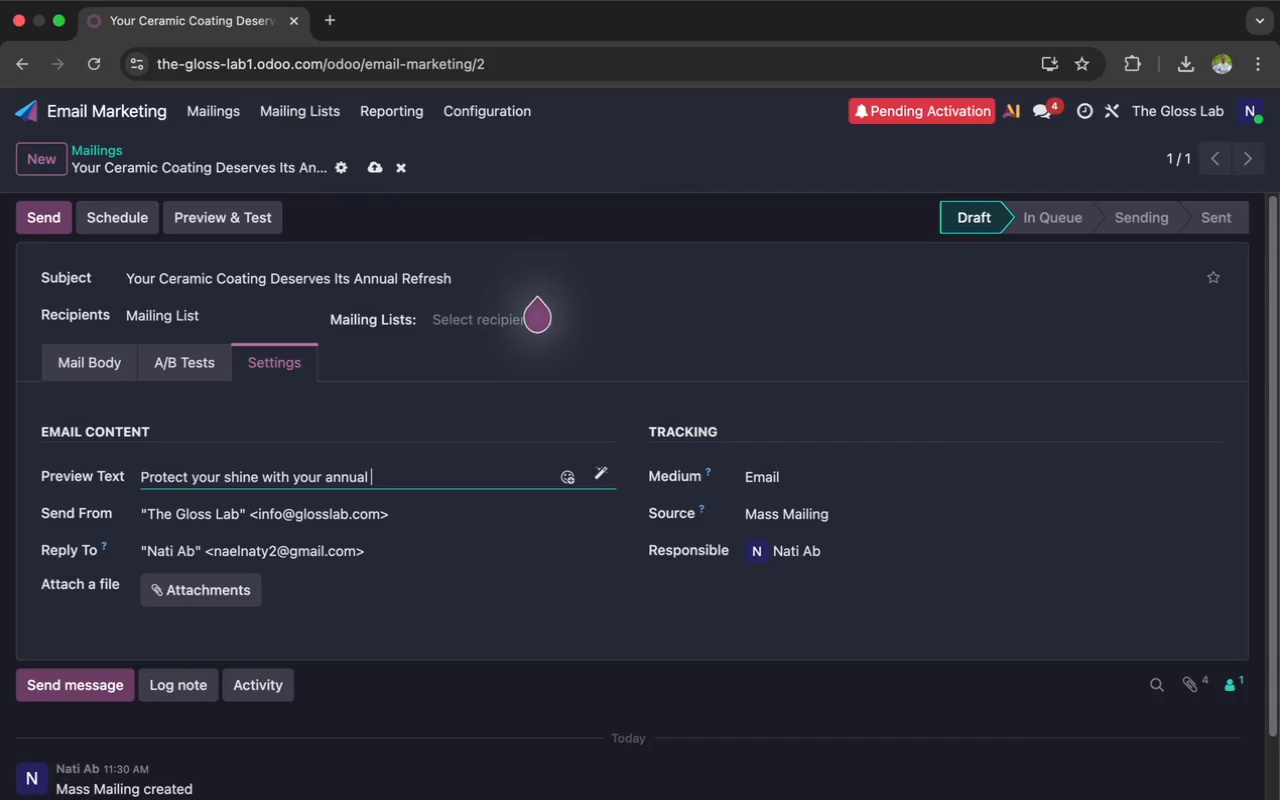 
type(ceramic )
 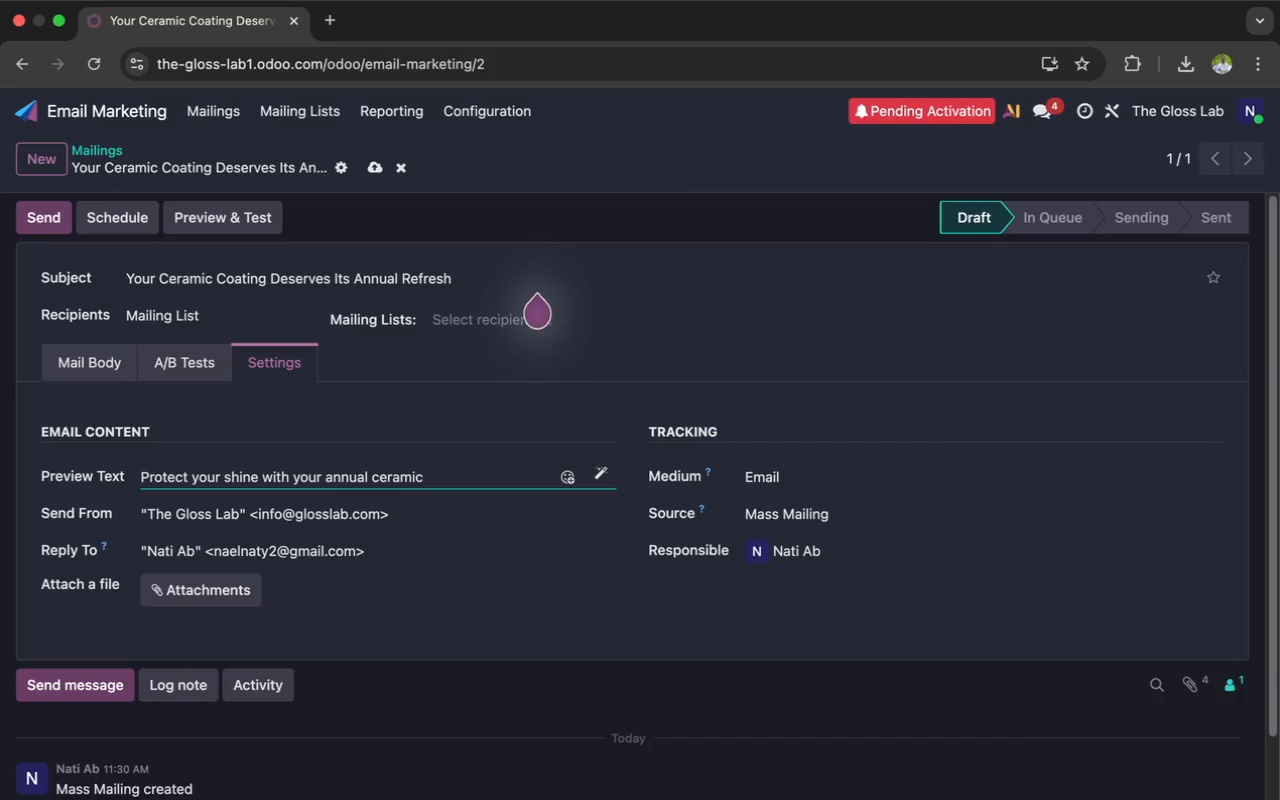 
wait(13.62)
 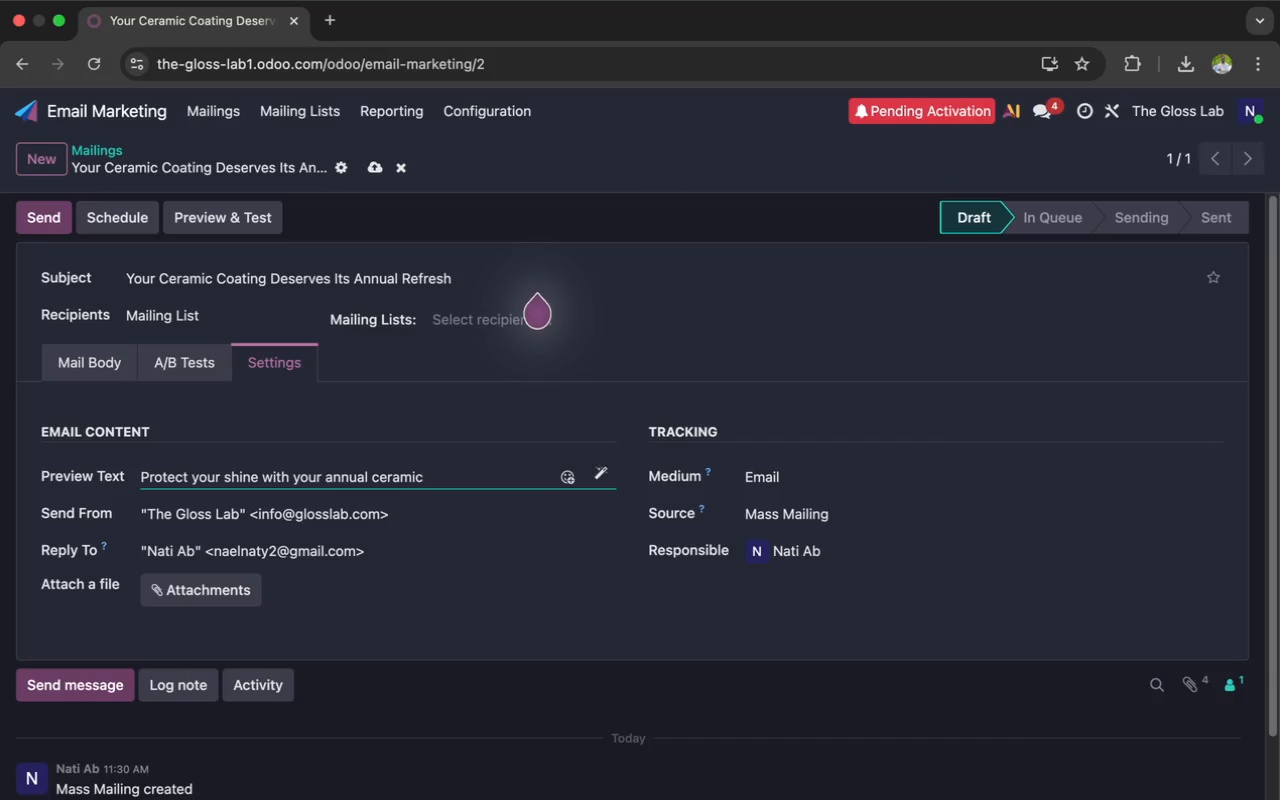 
type(maintenance)
 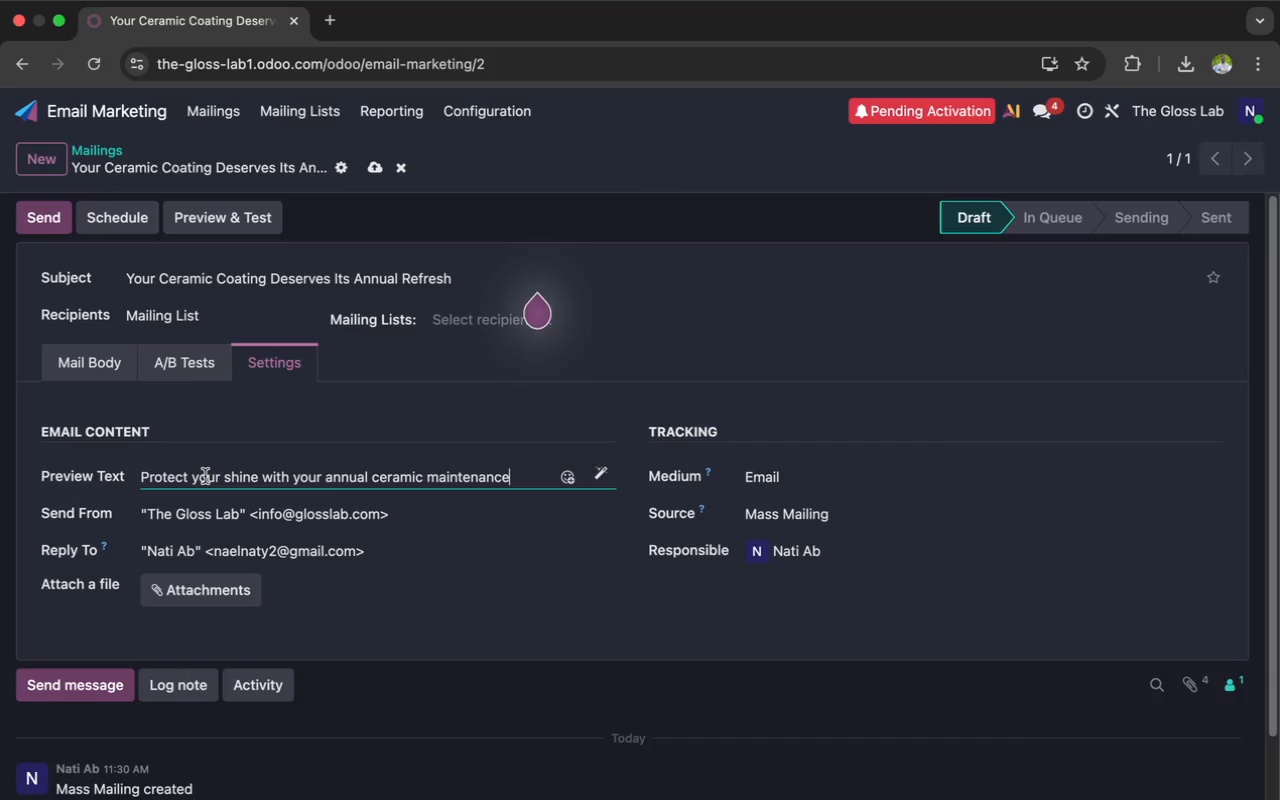 
wait(11.25)
 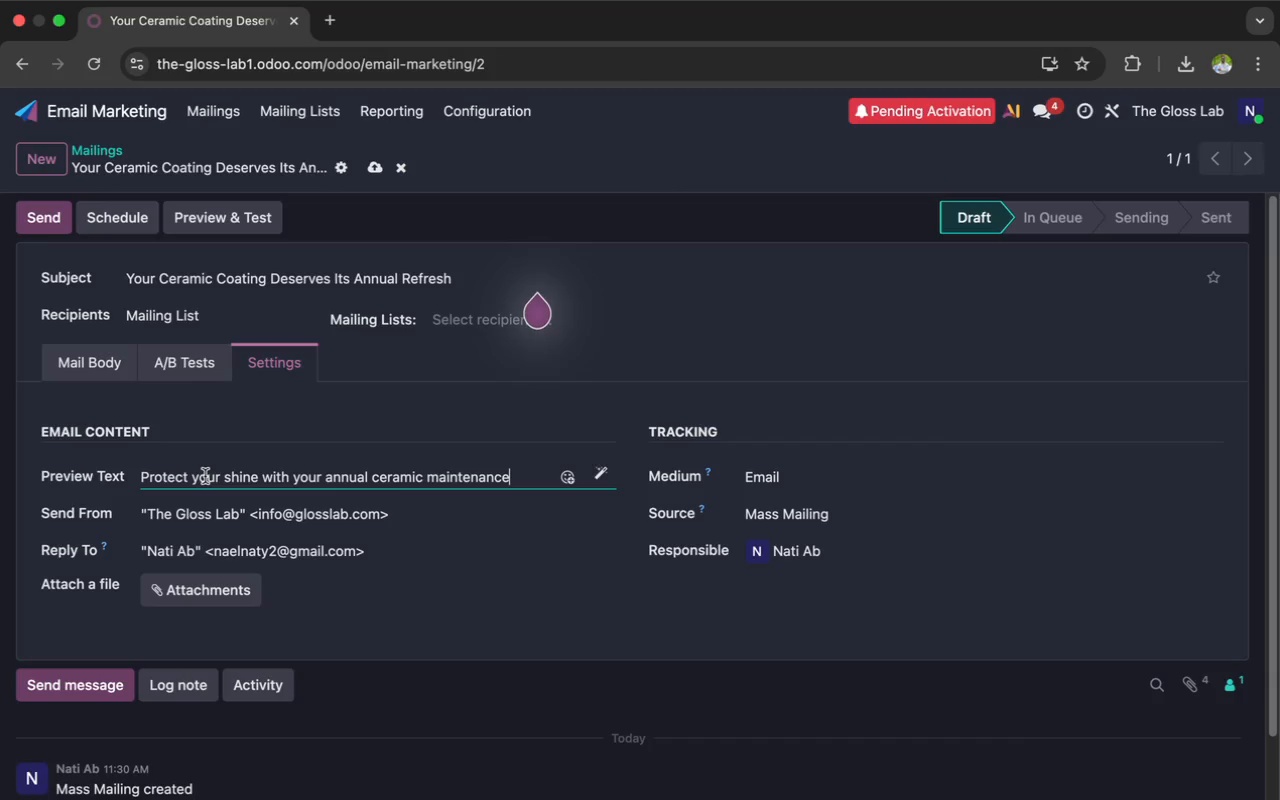 
left_click([370, 552])
 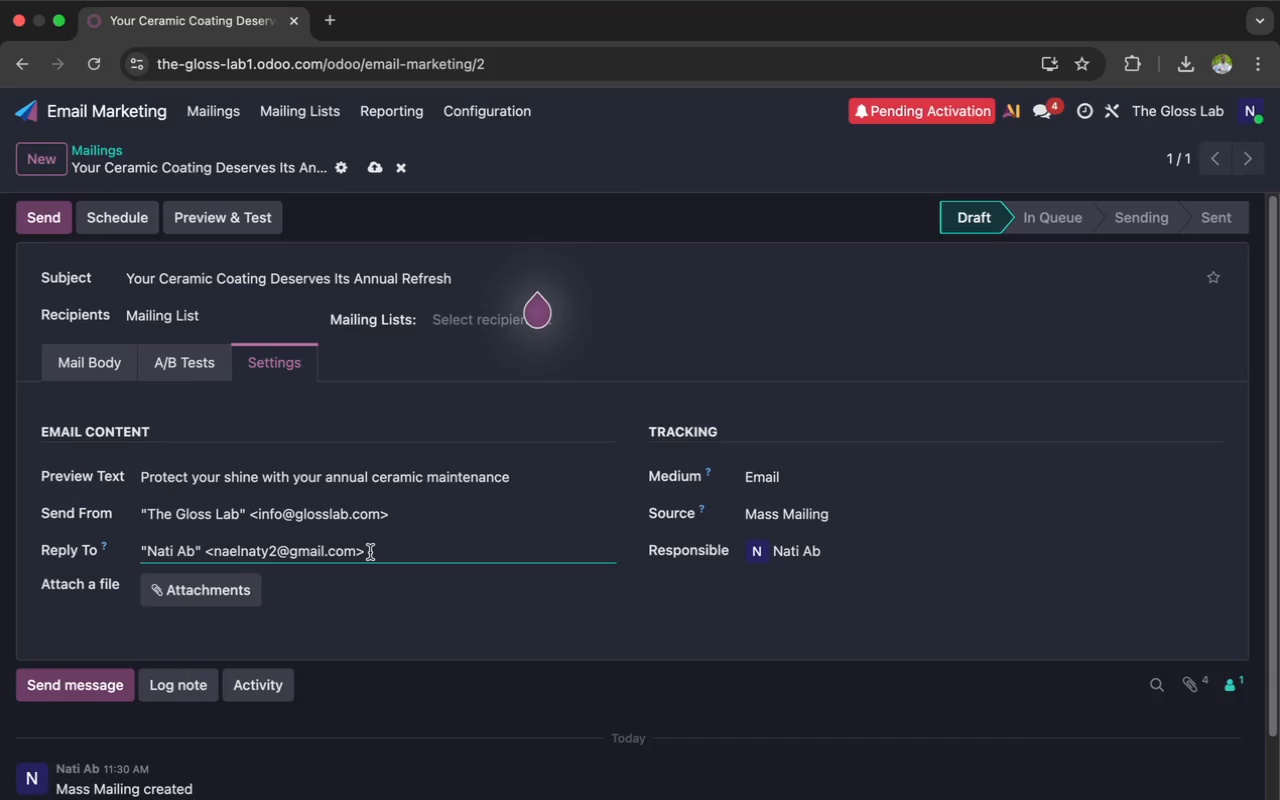 
hold_key(key=Backspace, duration=1.5)
 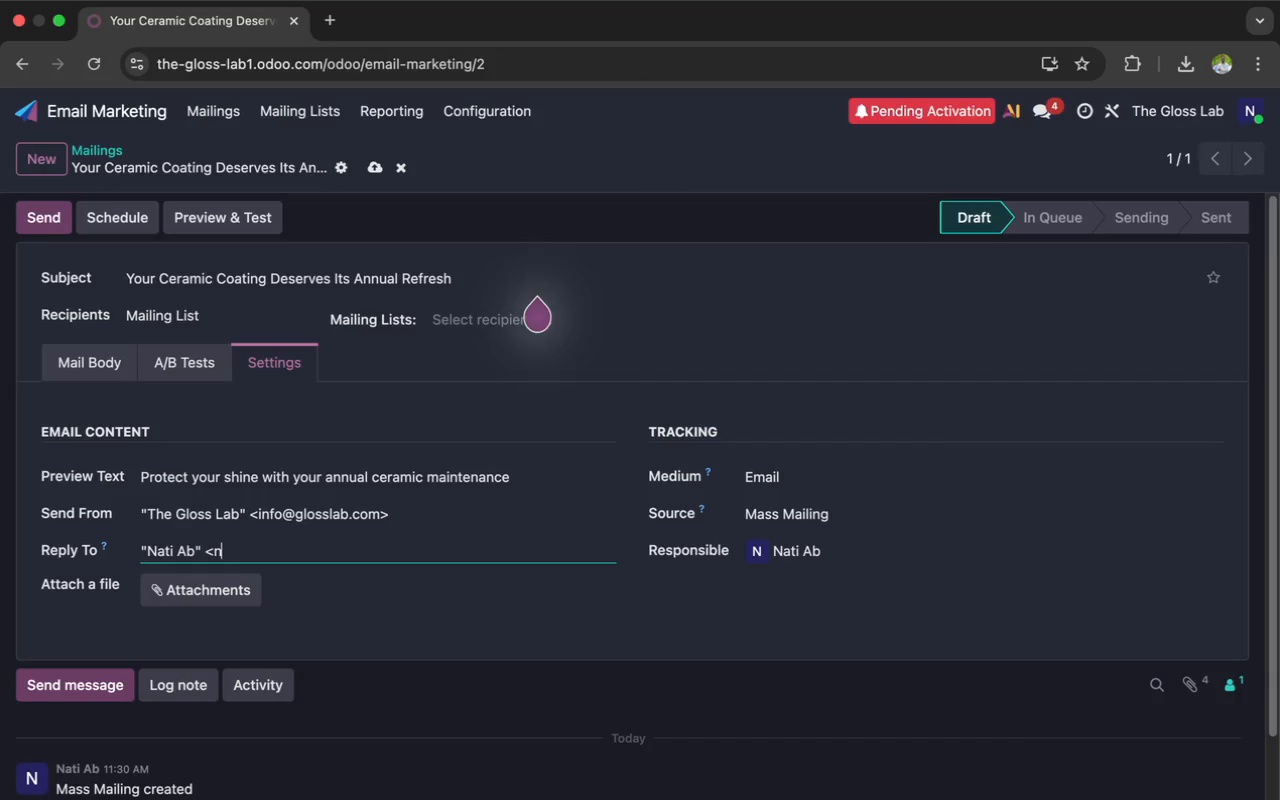 
hold_key(key=Backspace, duration=1.5)
 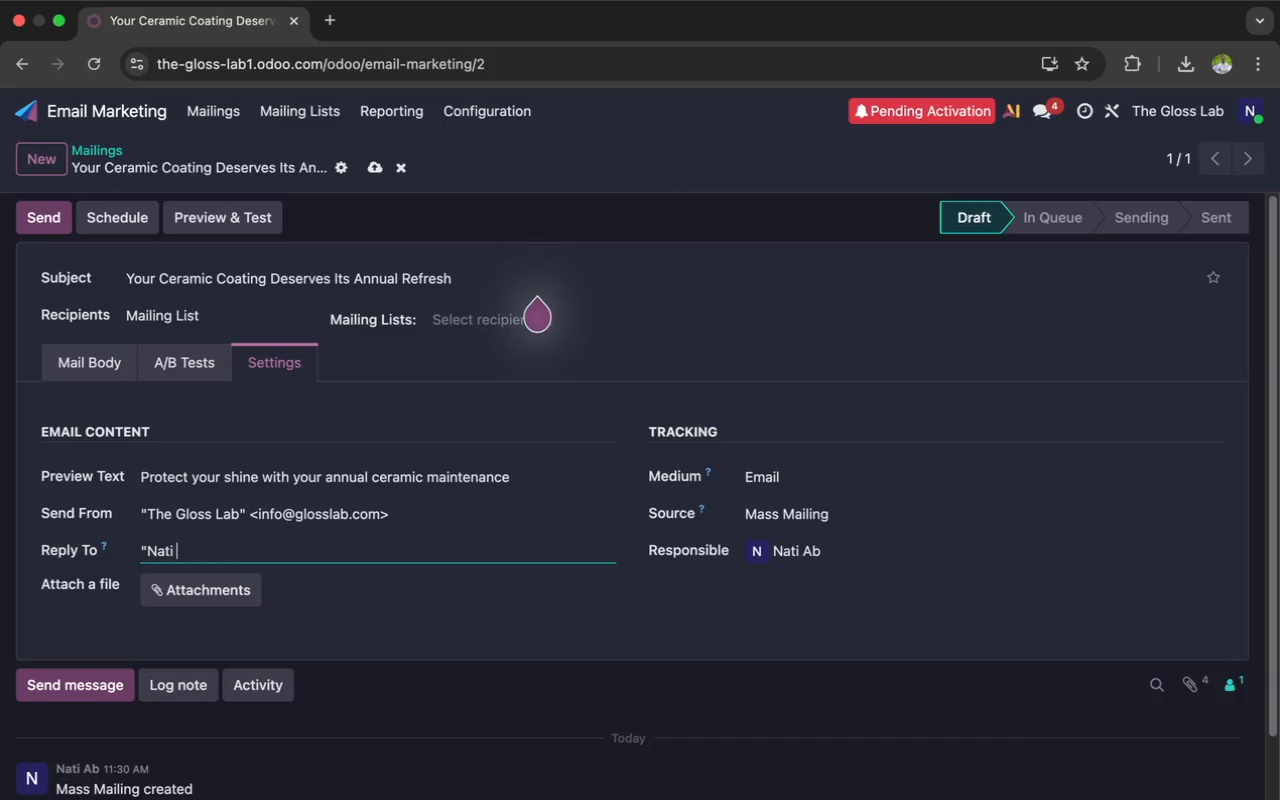 
key(Backspace)
 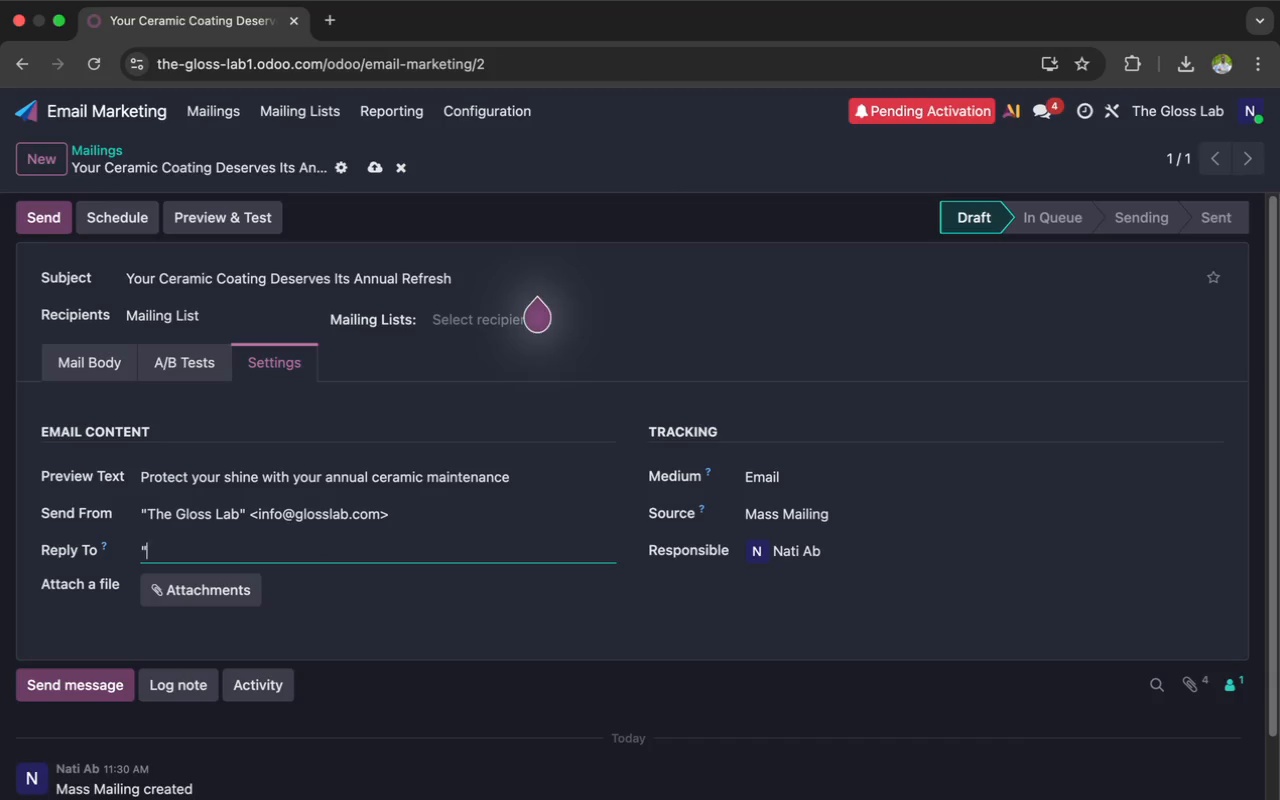 
key(Backspace)
 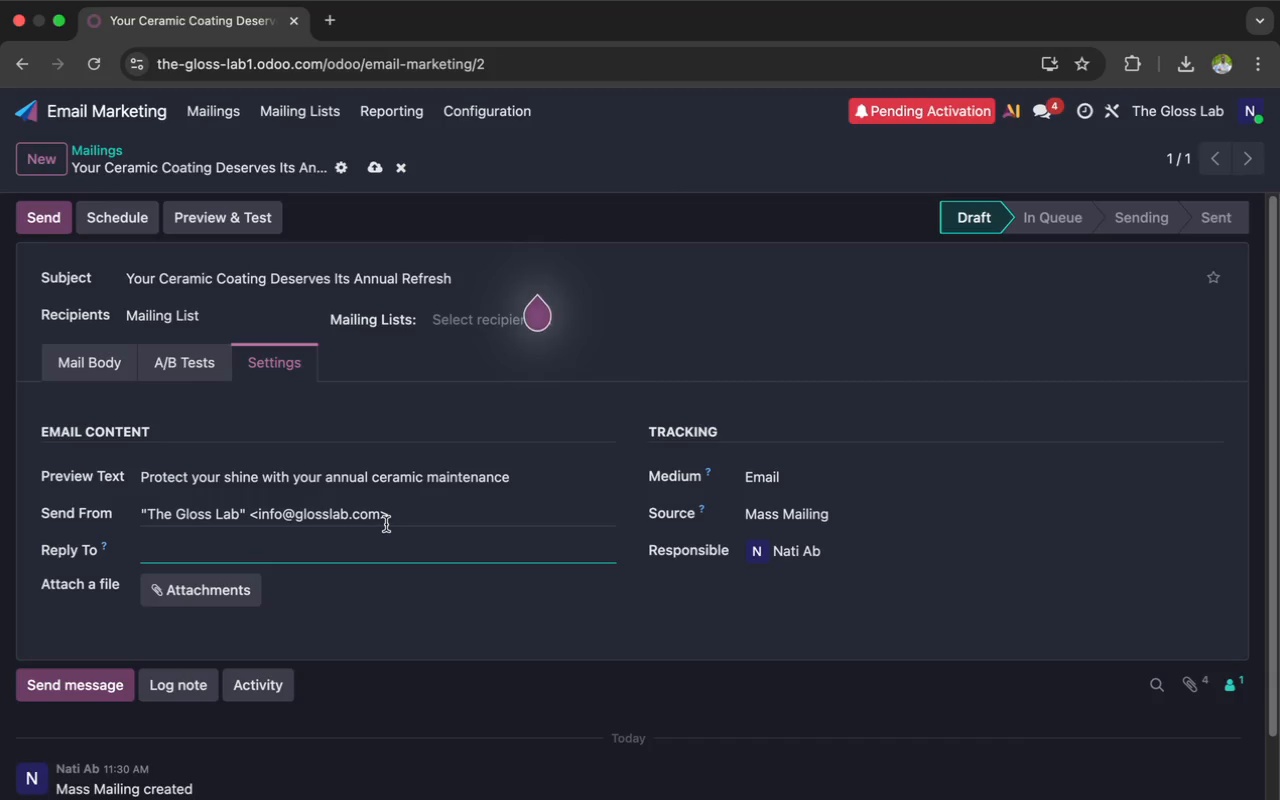 
left_click_drag(start_coordinate=[393, 514], to_coordinate=[250, 513])
 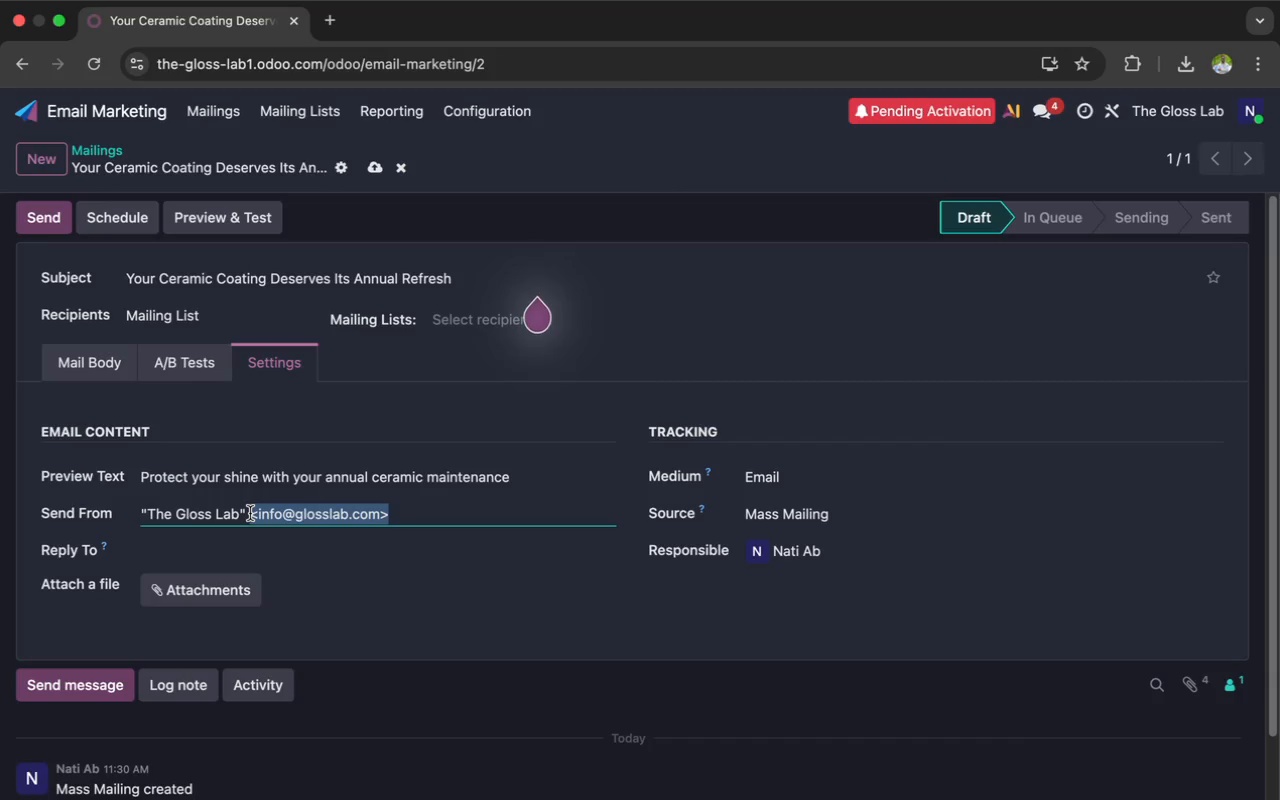 
key(Meta+C)
 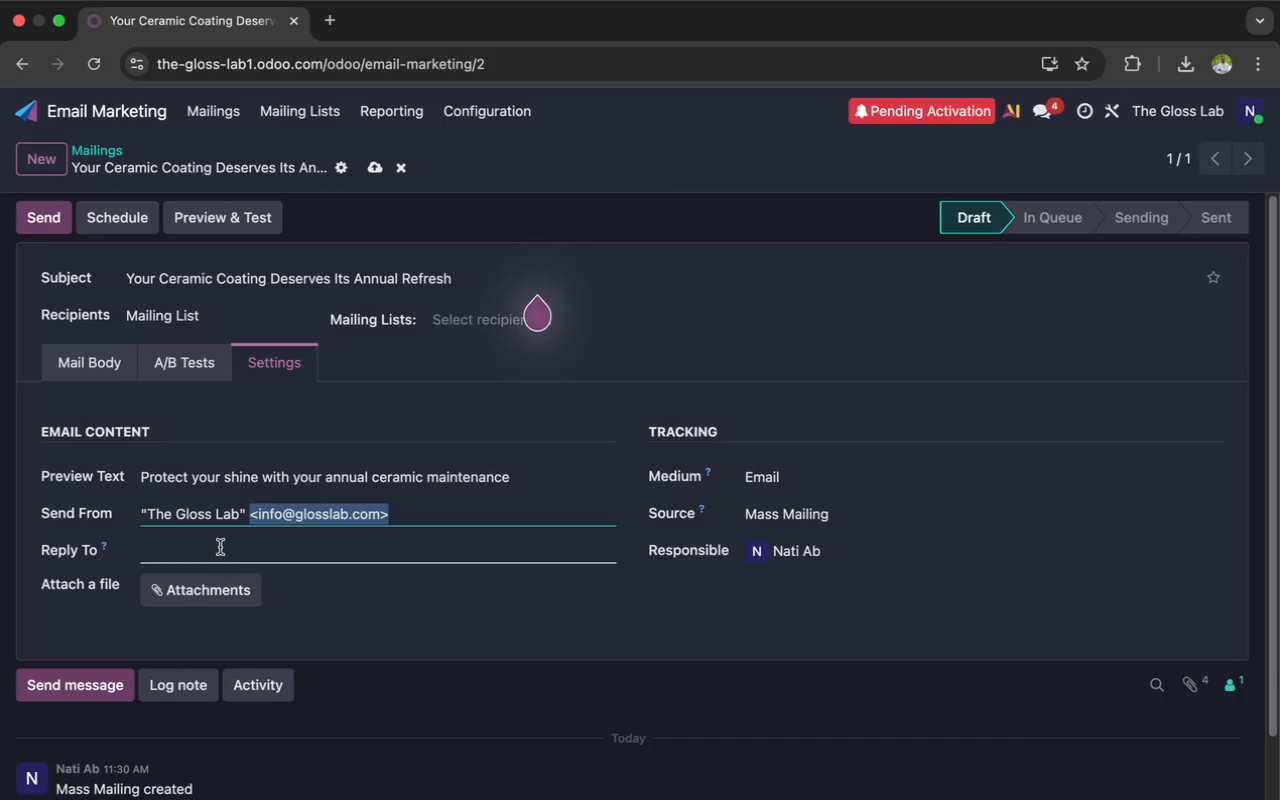 
left_click([216, 553])
 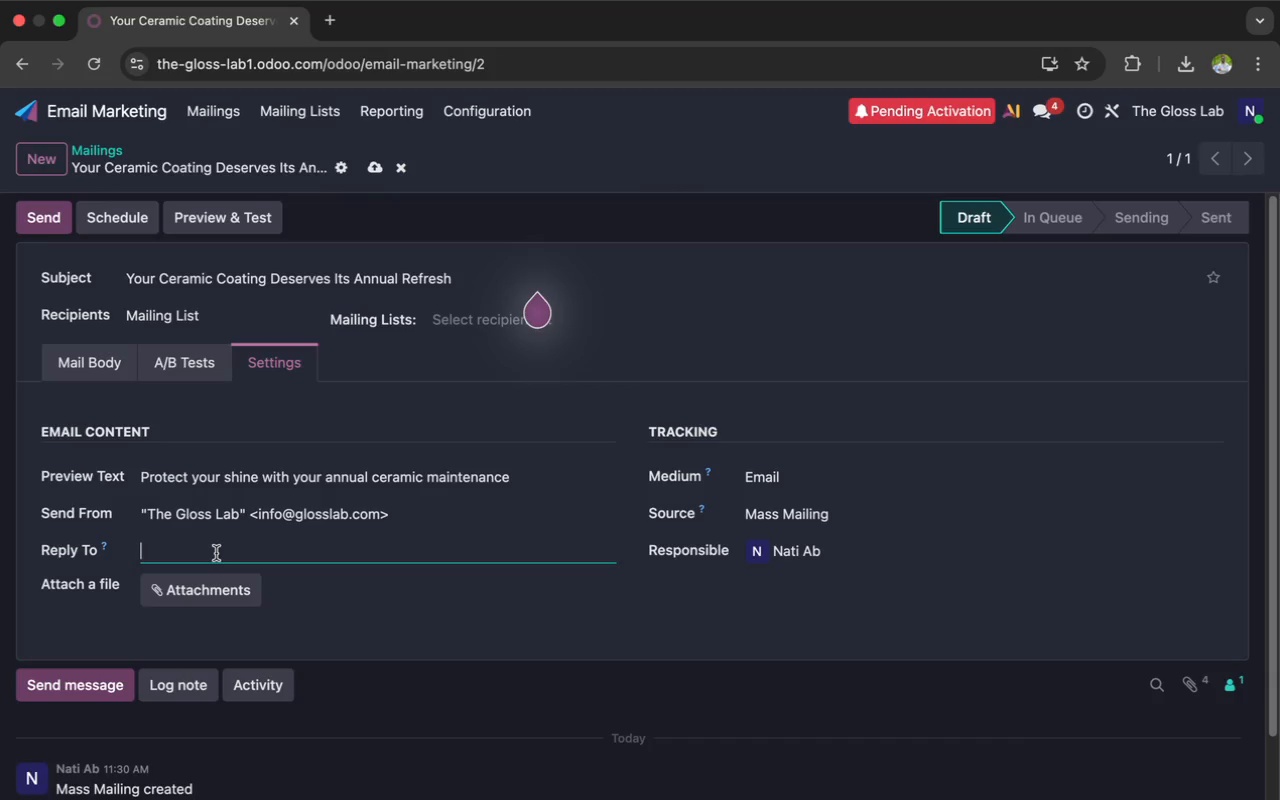 
key(Meta+C)
 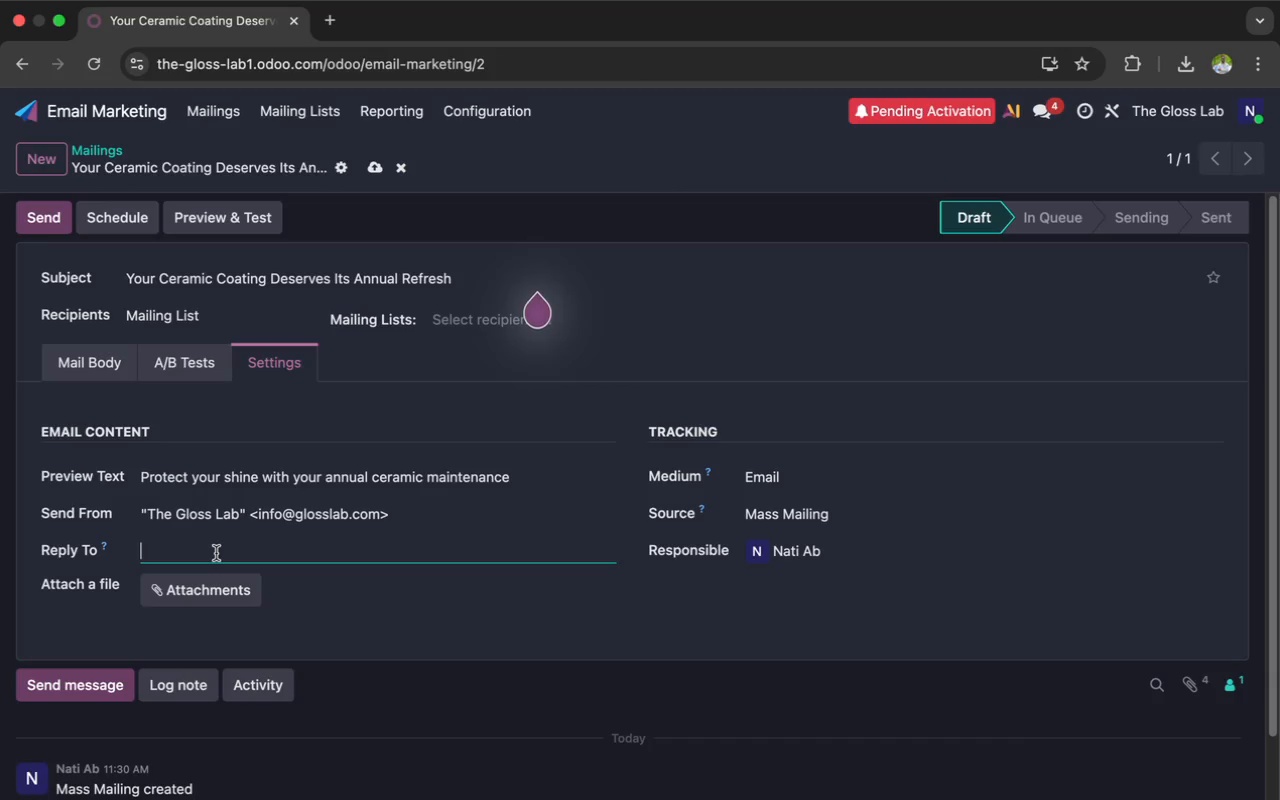 
key(Meta+V)
 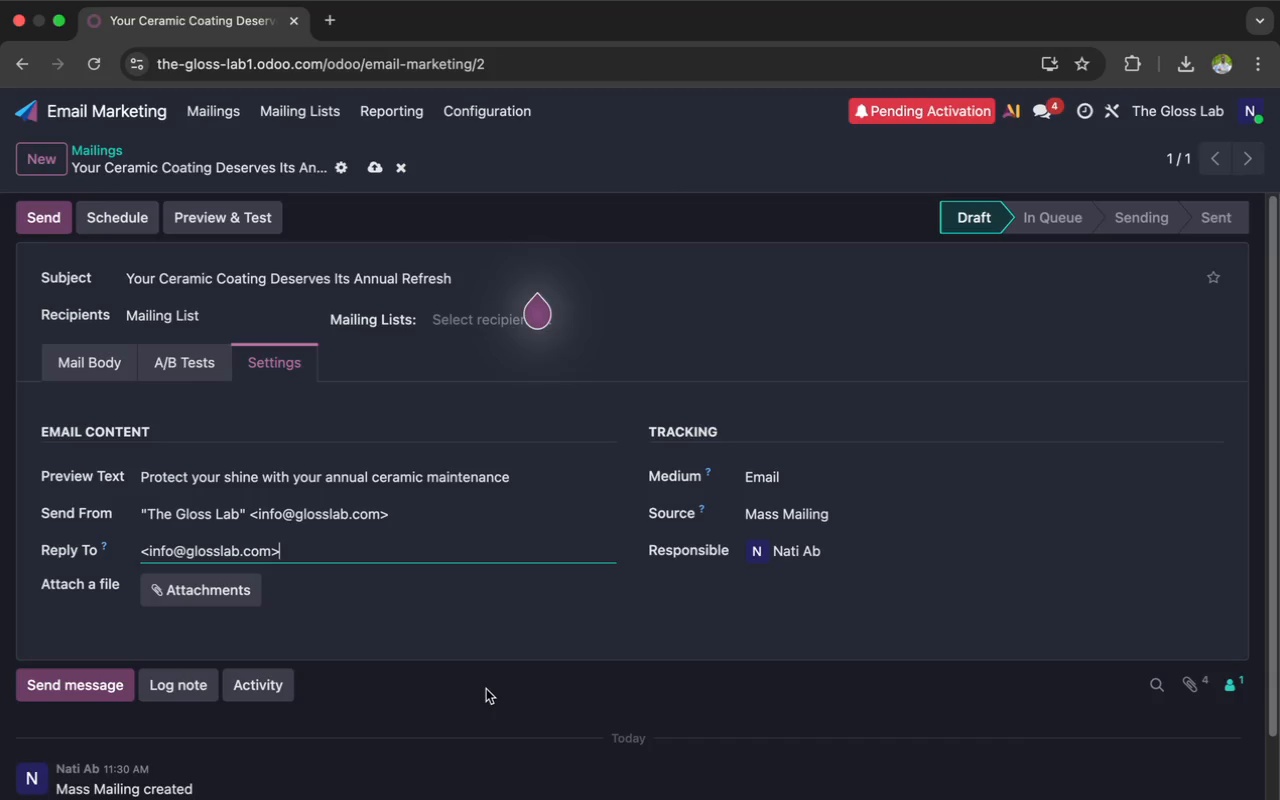 
wait(60.18)
 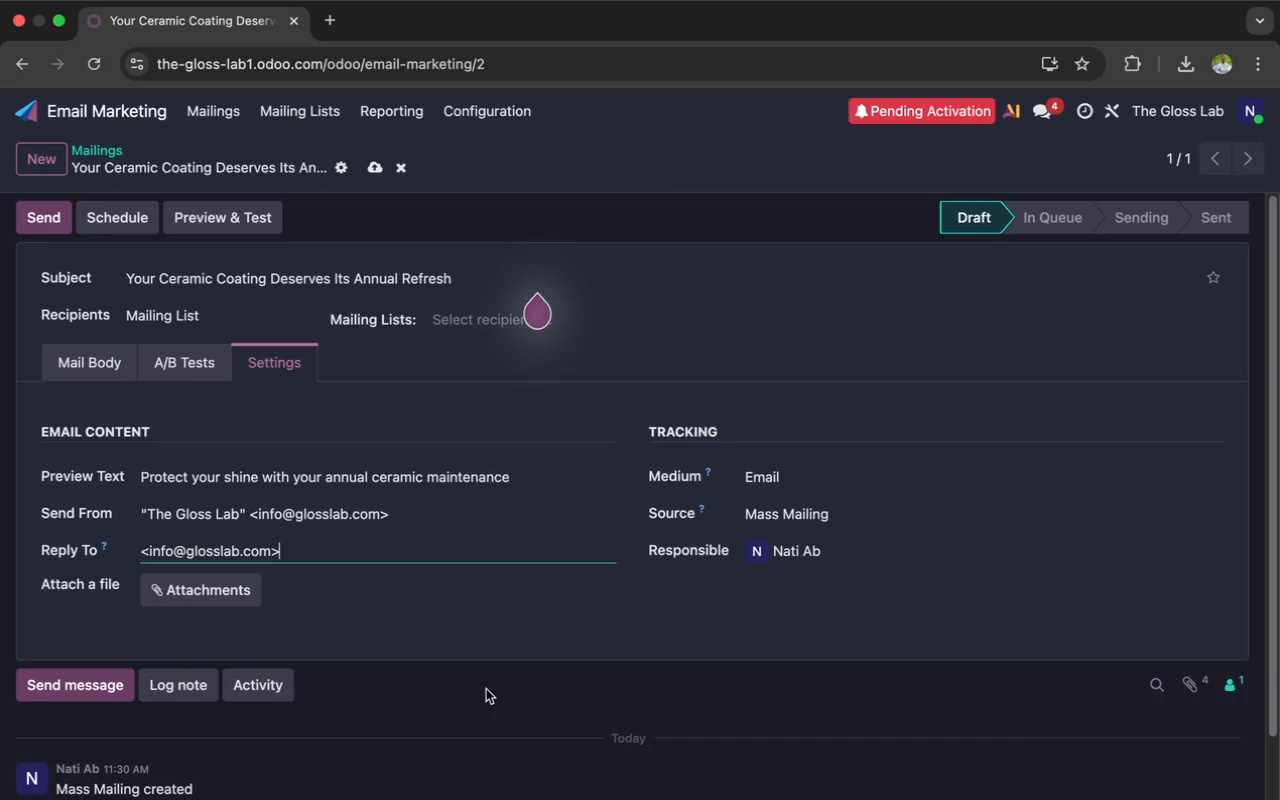 
left_click([826, 555])
 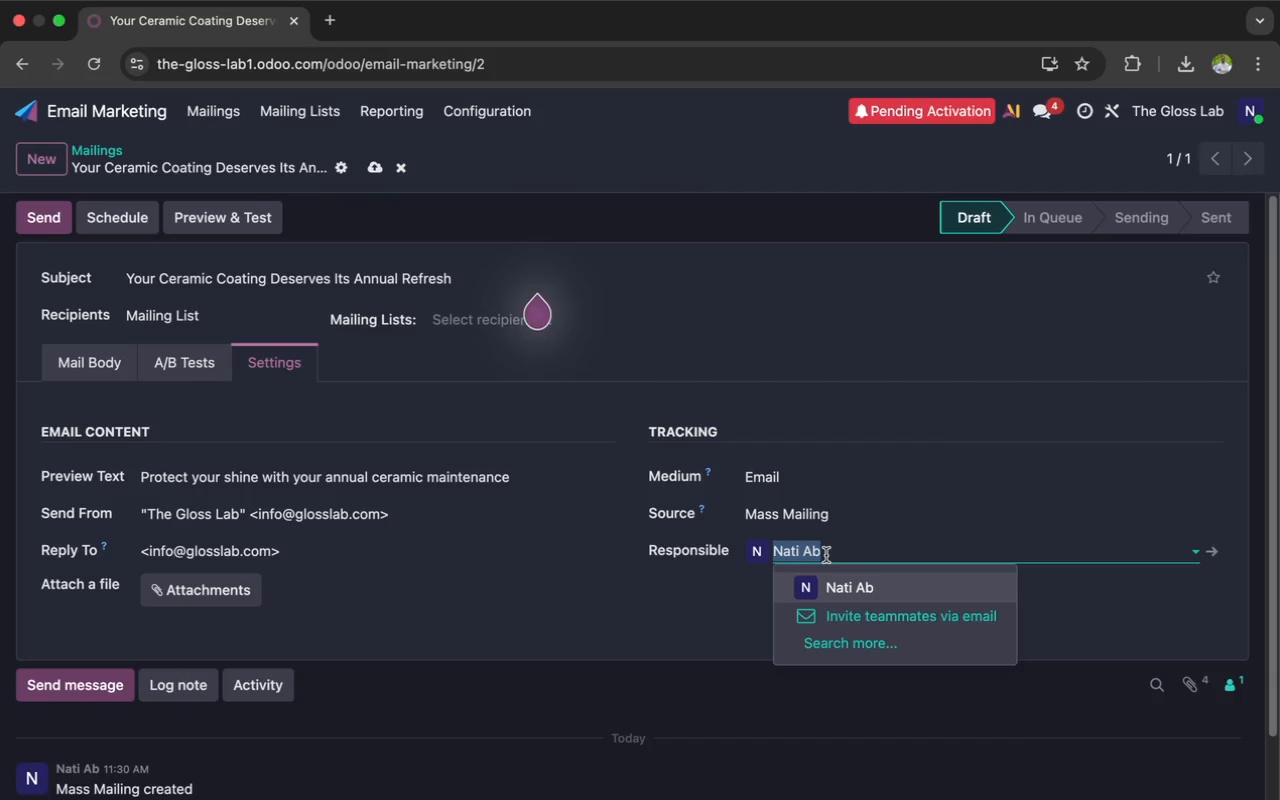 
wait(40.04)
 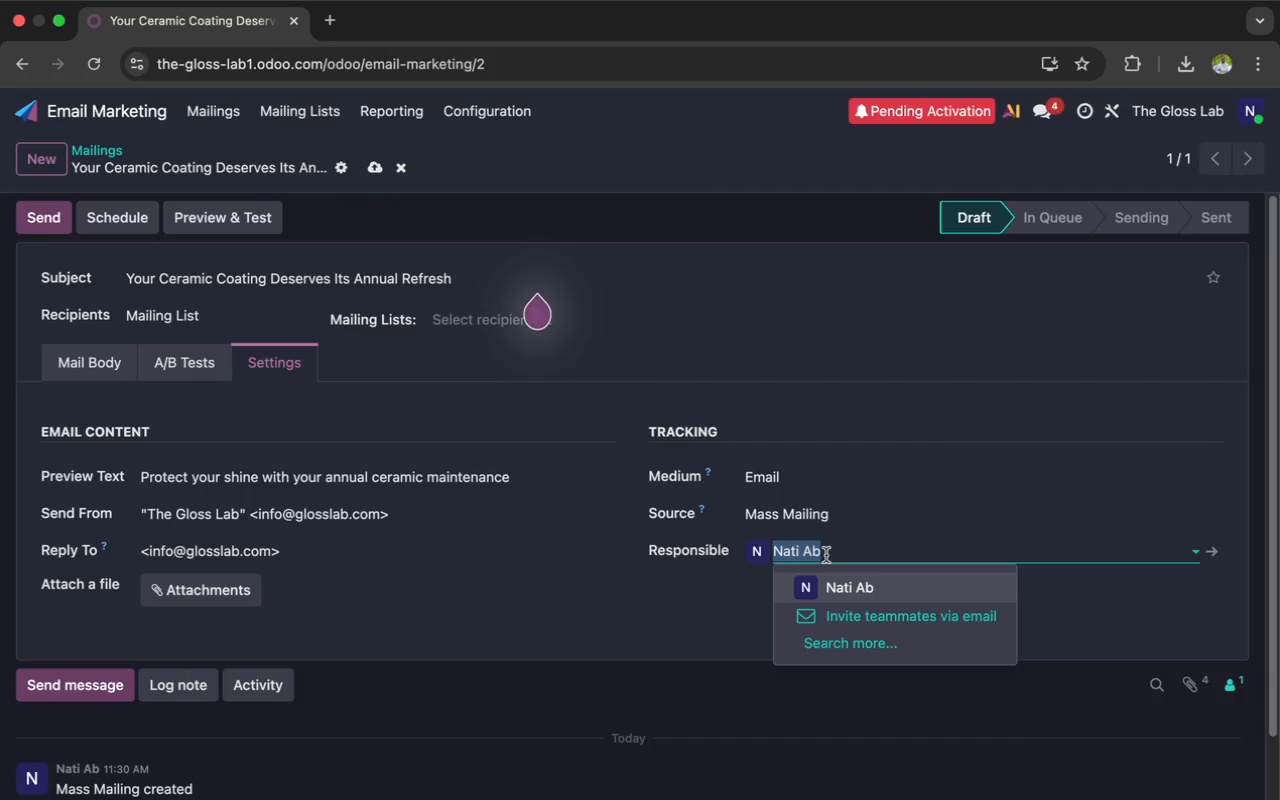 
left_click([586, 588])
 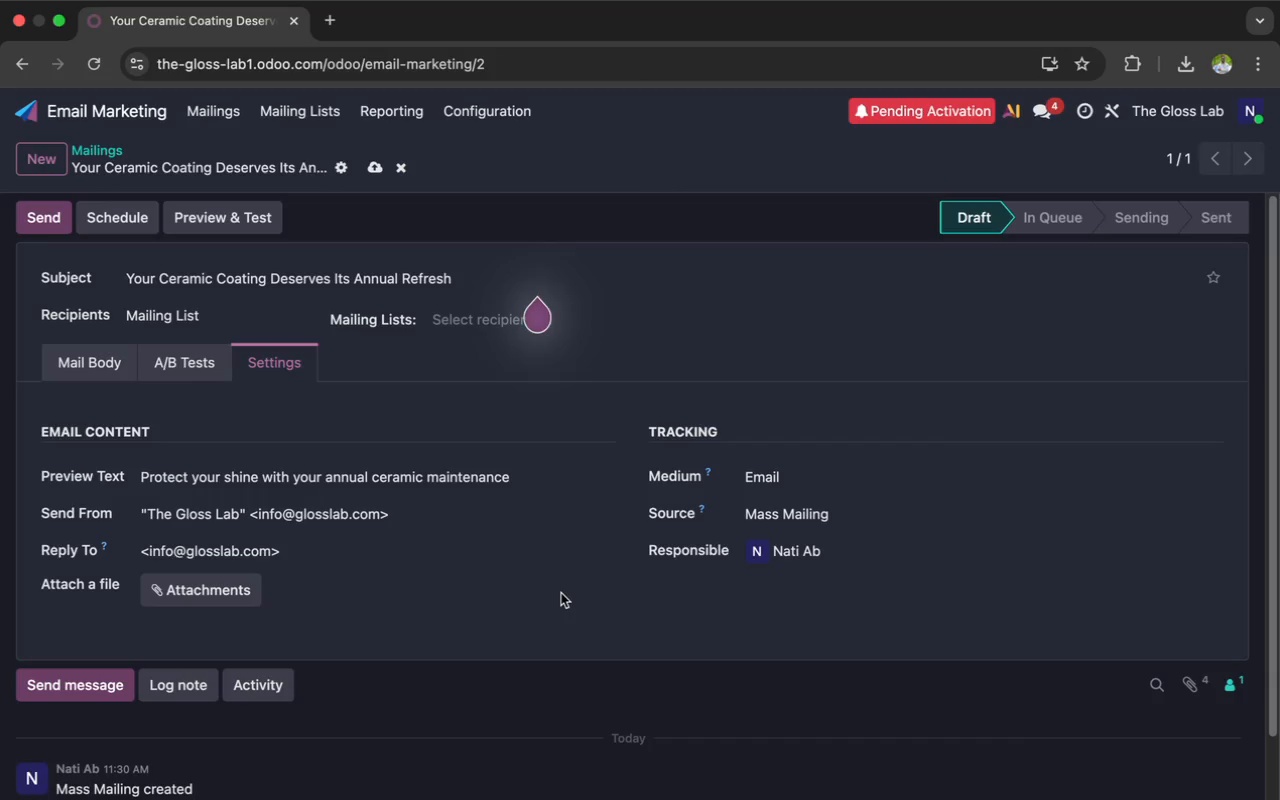 
wait(47.32)
 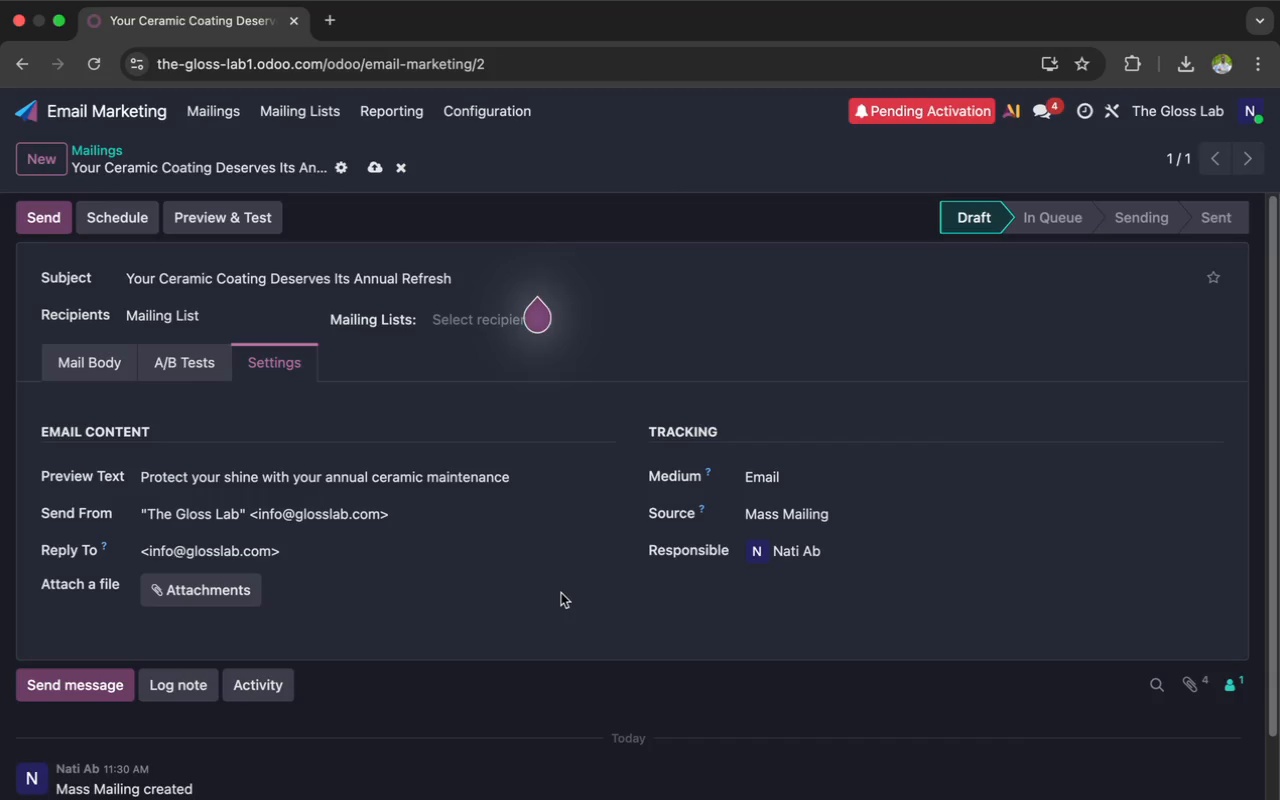 
left_click([818, 518])
 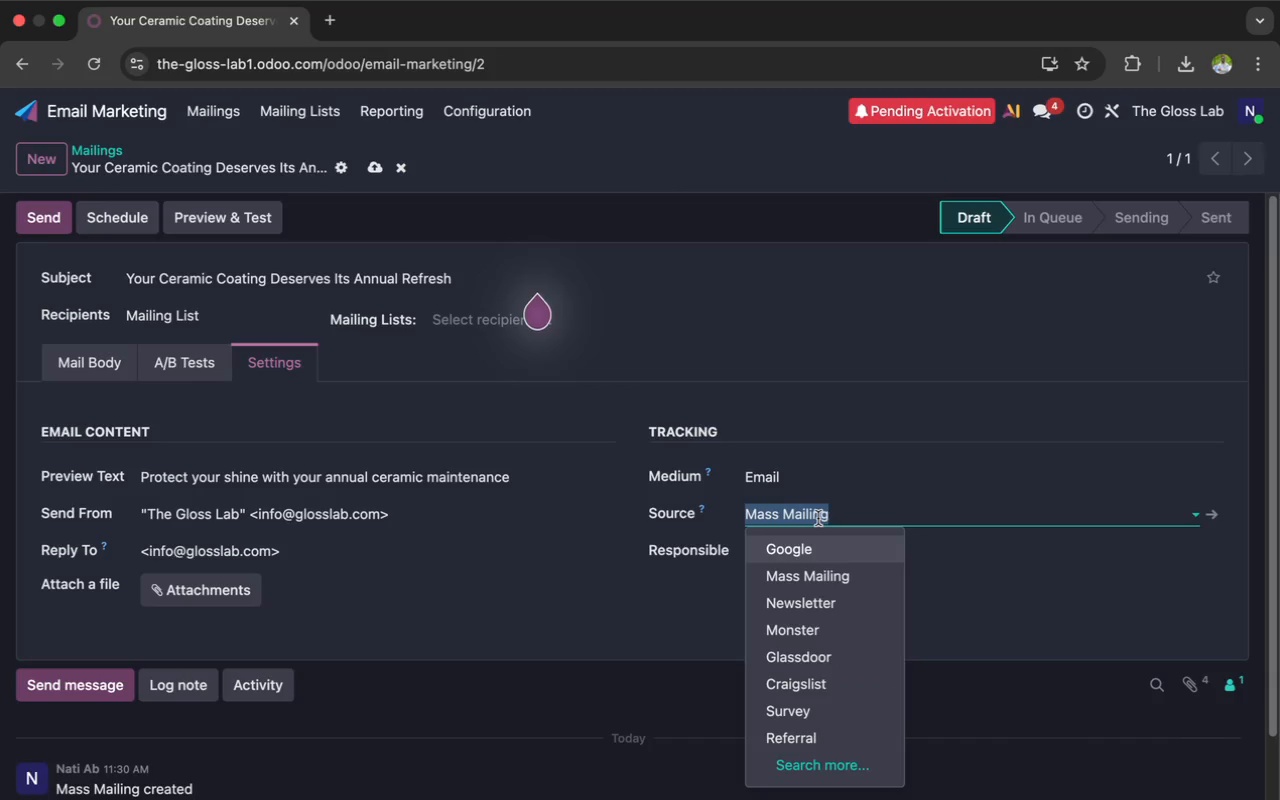 
type(ceramic)
 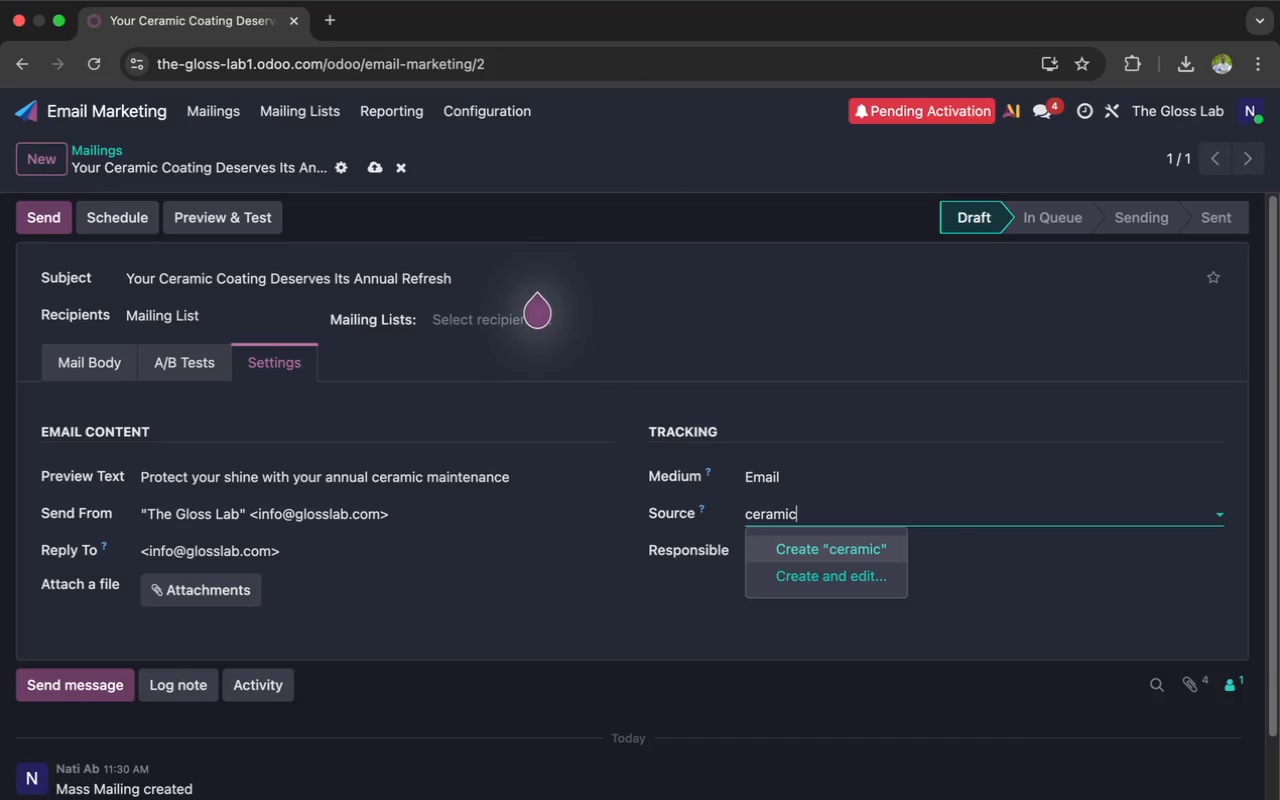 
type(-)
key(Backspace)
type(_campaign)
 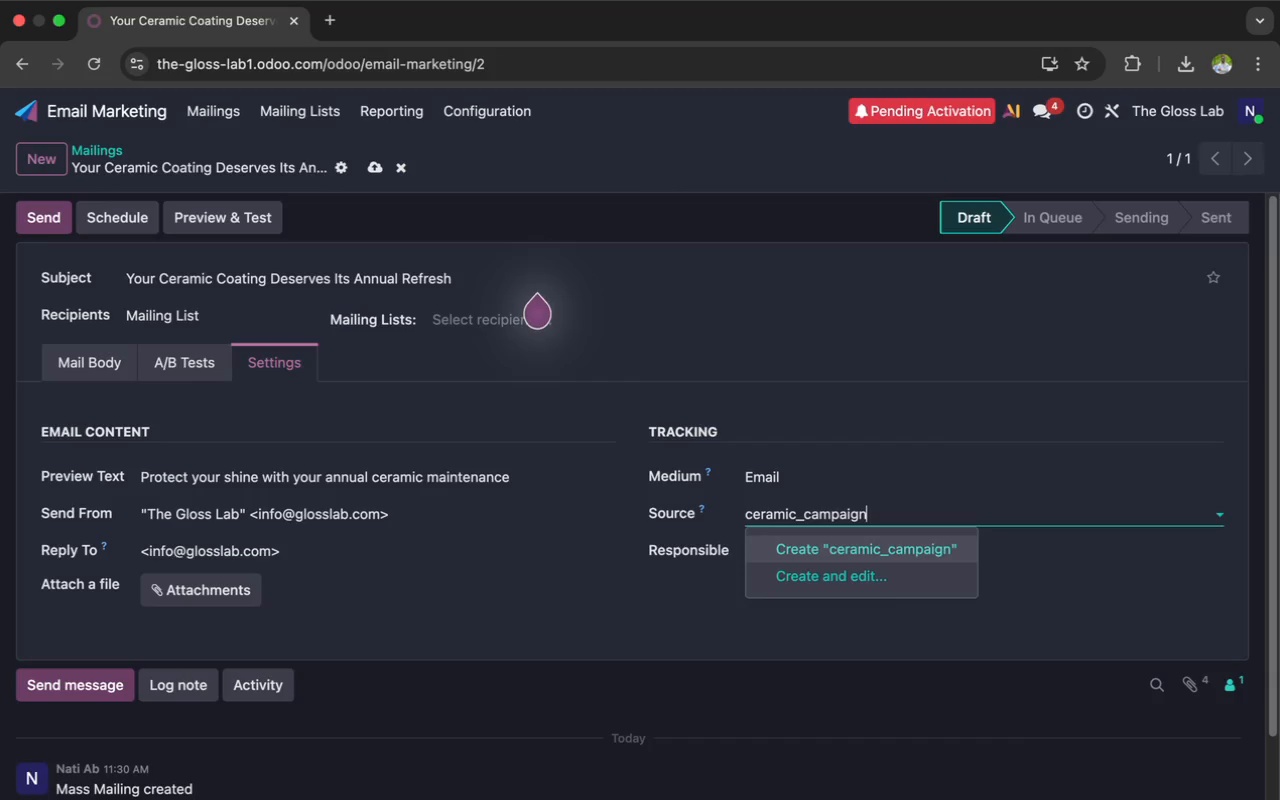 
wait(17.74)
 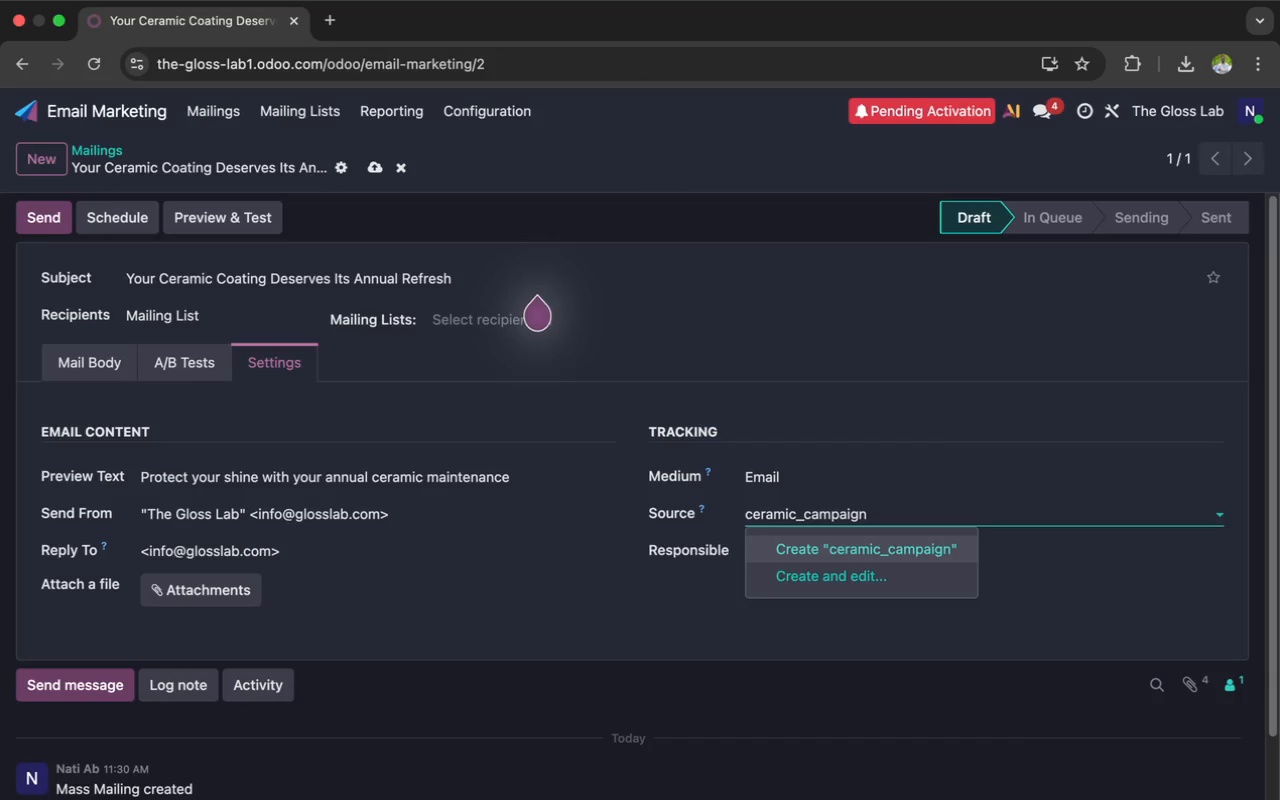 
left_click([821, 546])
 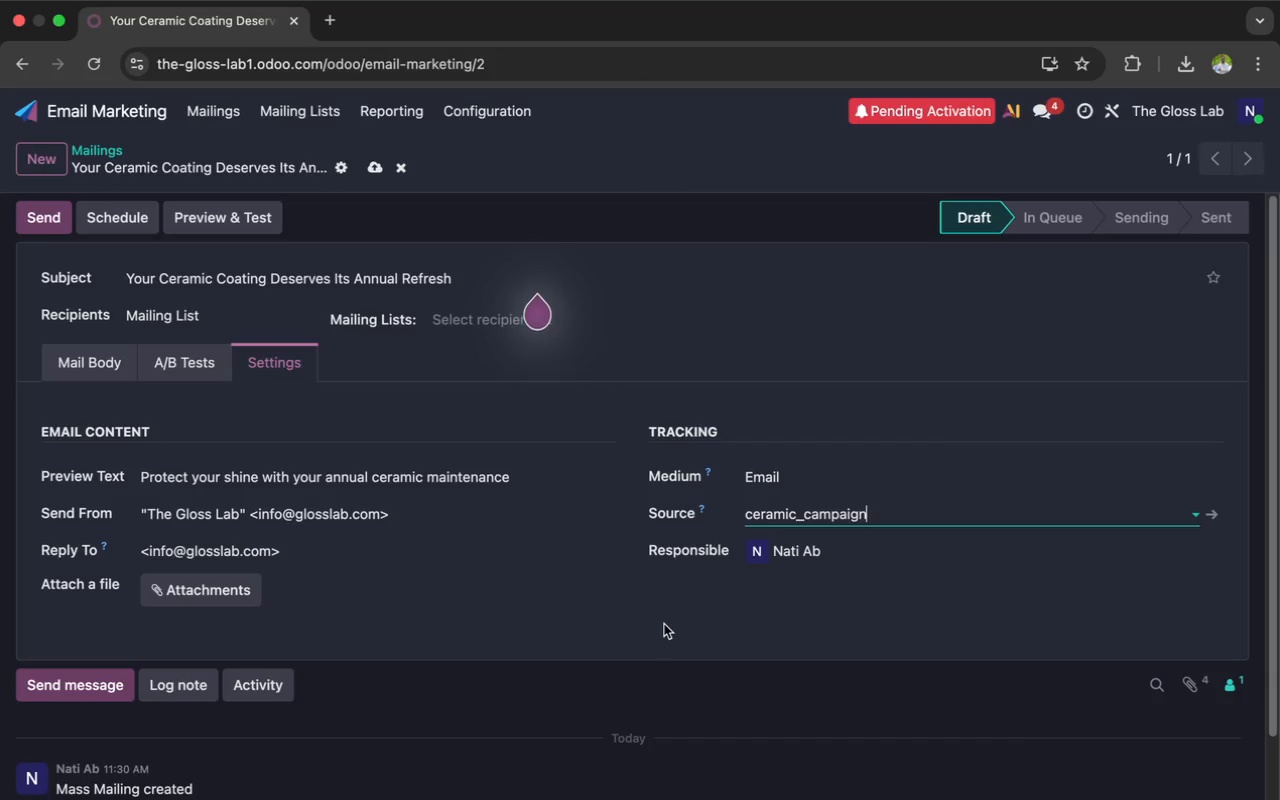 
wait(18.37)
 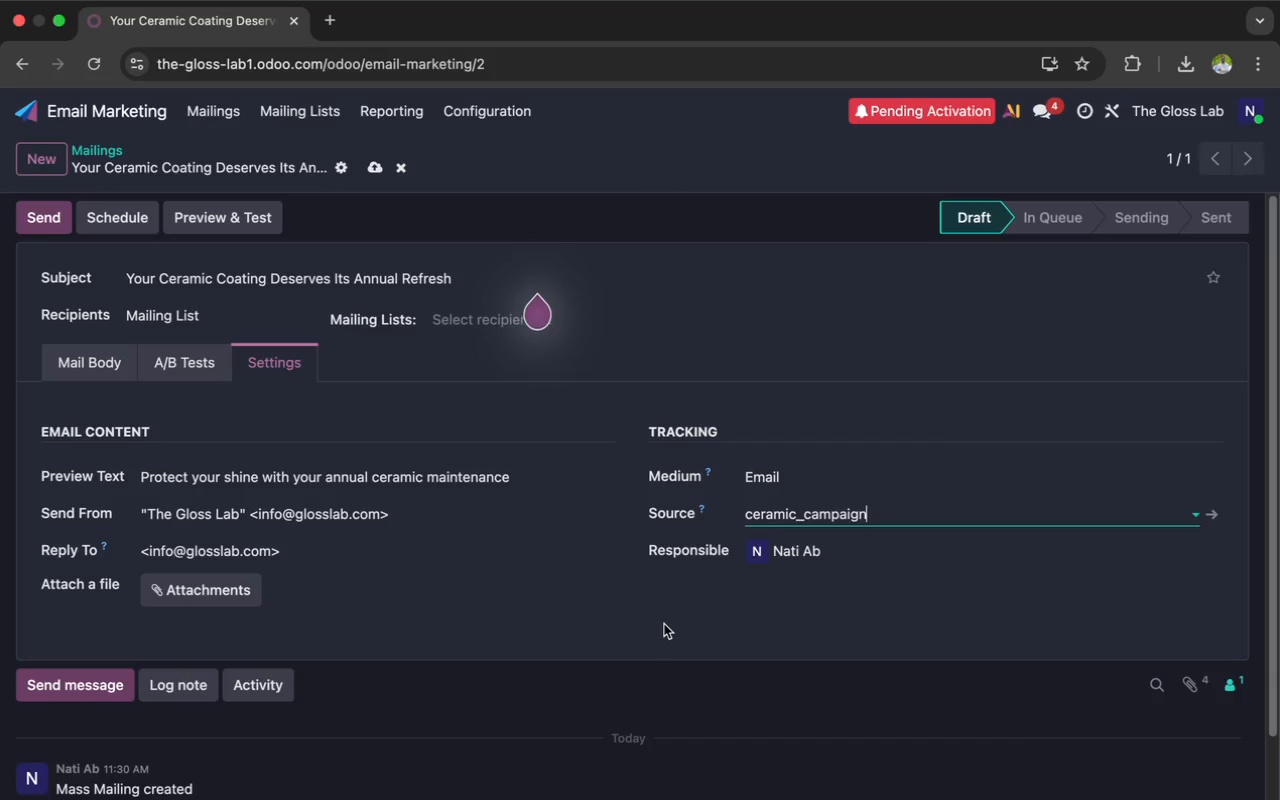 
mouse_move([736, 250])
 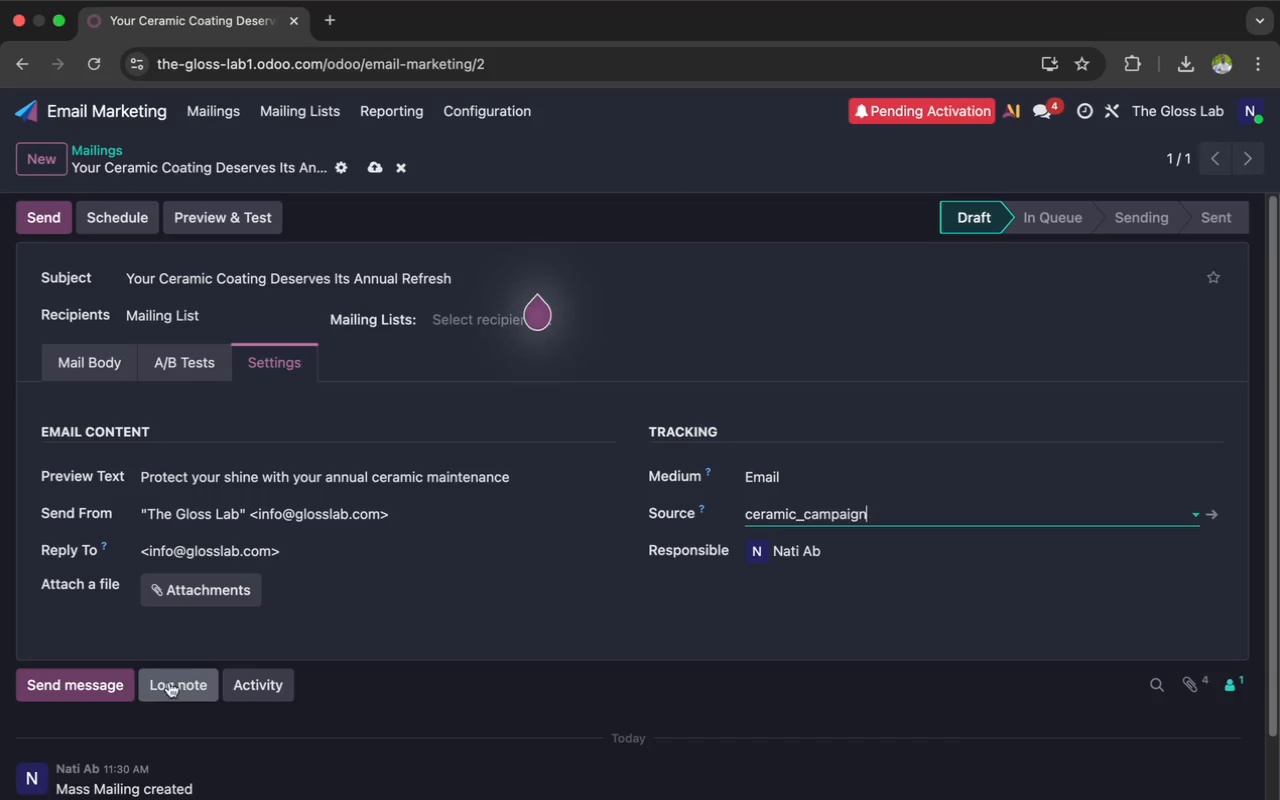 
wait(22.74)
 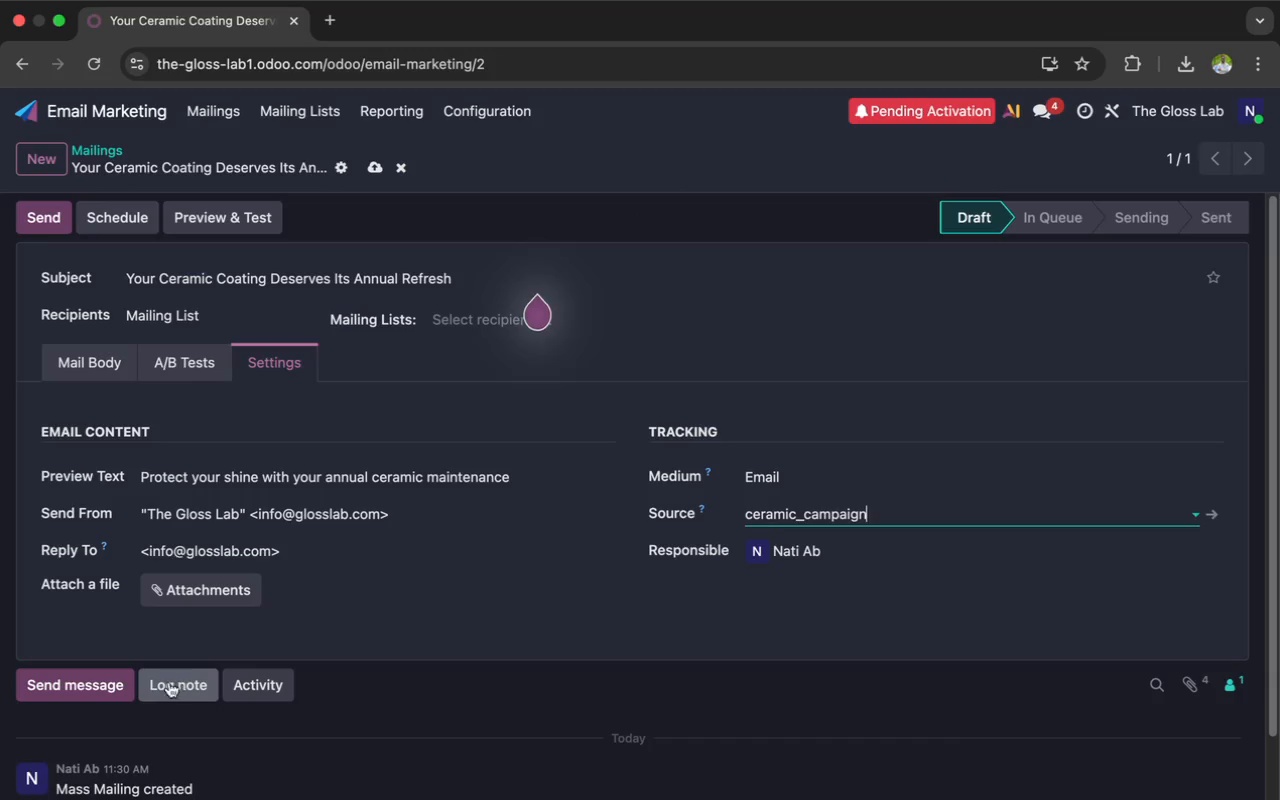 
left_click([103, 687])
 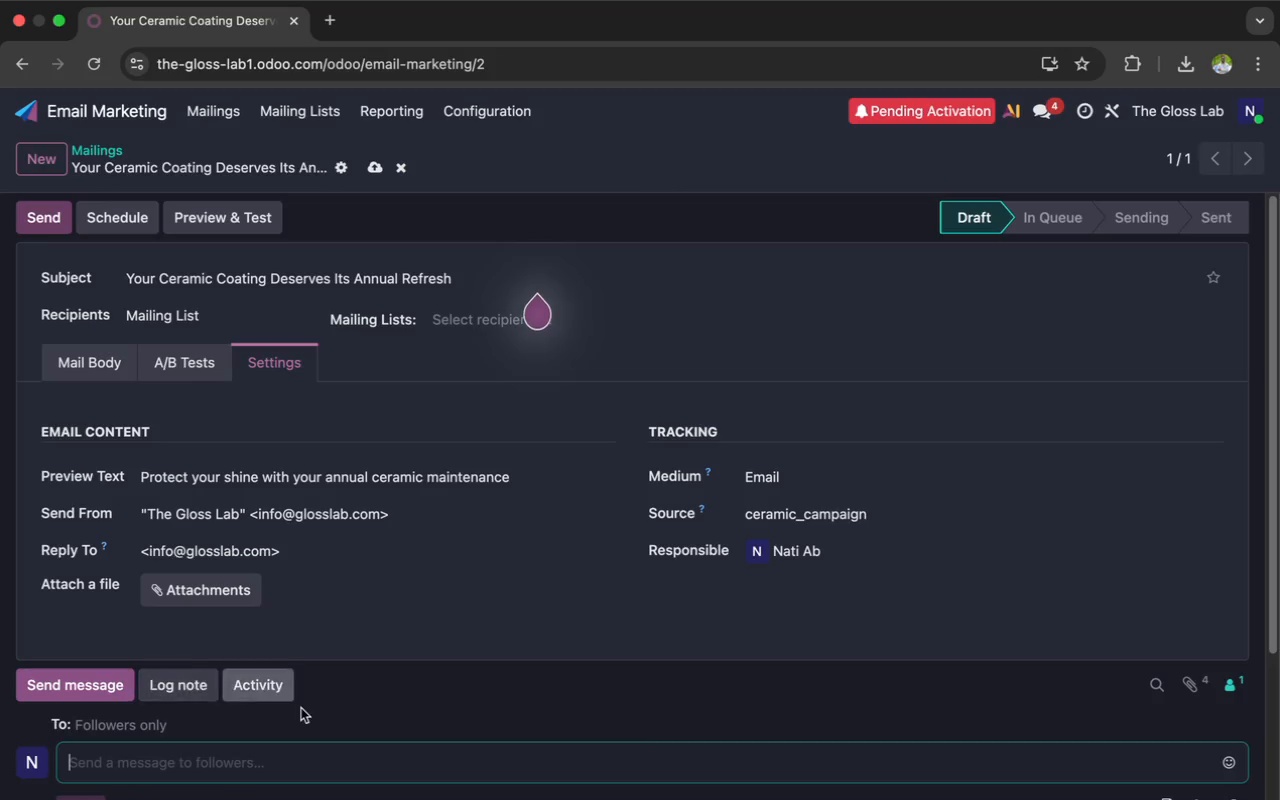 
scroll: coordinate [450, 715], scroll_direction: down, amount: 9.0
 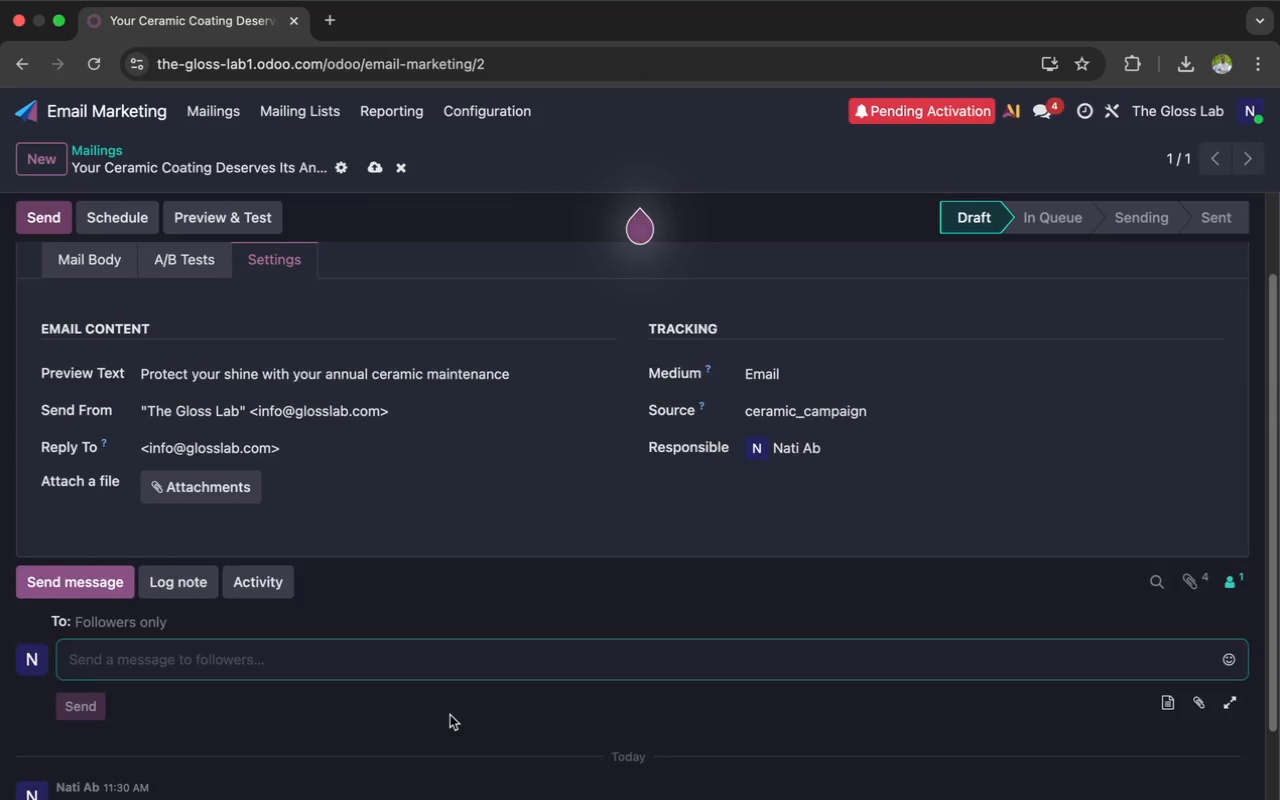 
scroll: coordinate [450, 715], scroll_direction: up, amount: 23.0
 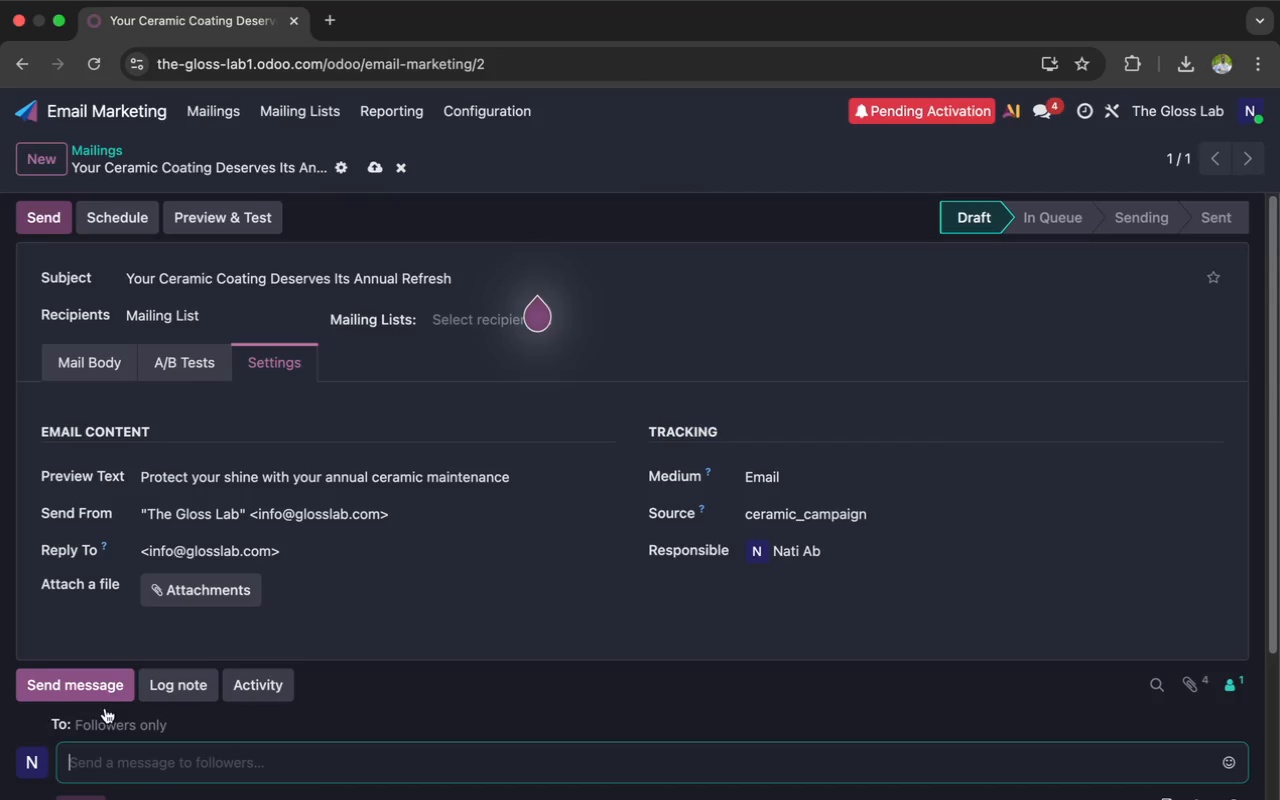 
left_click([187, 684])